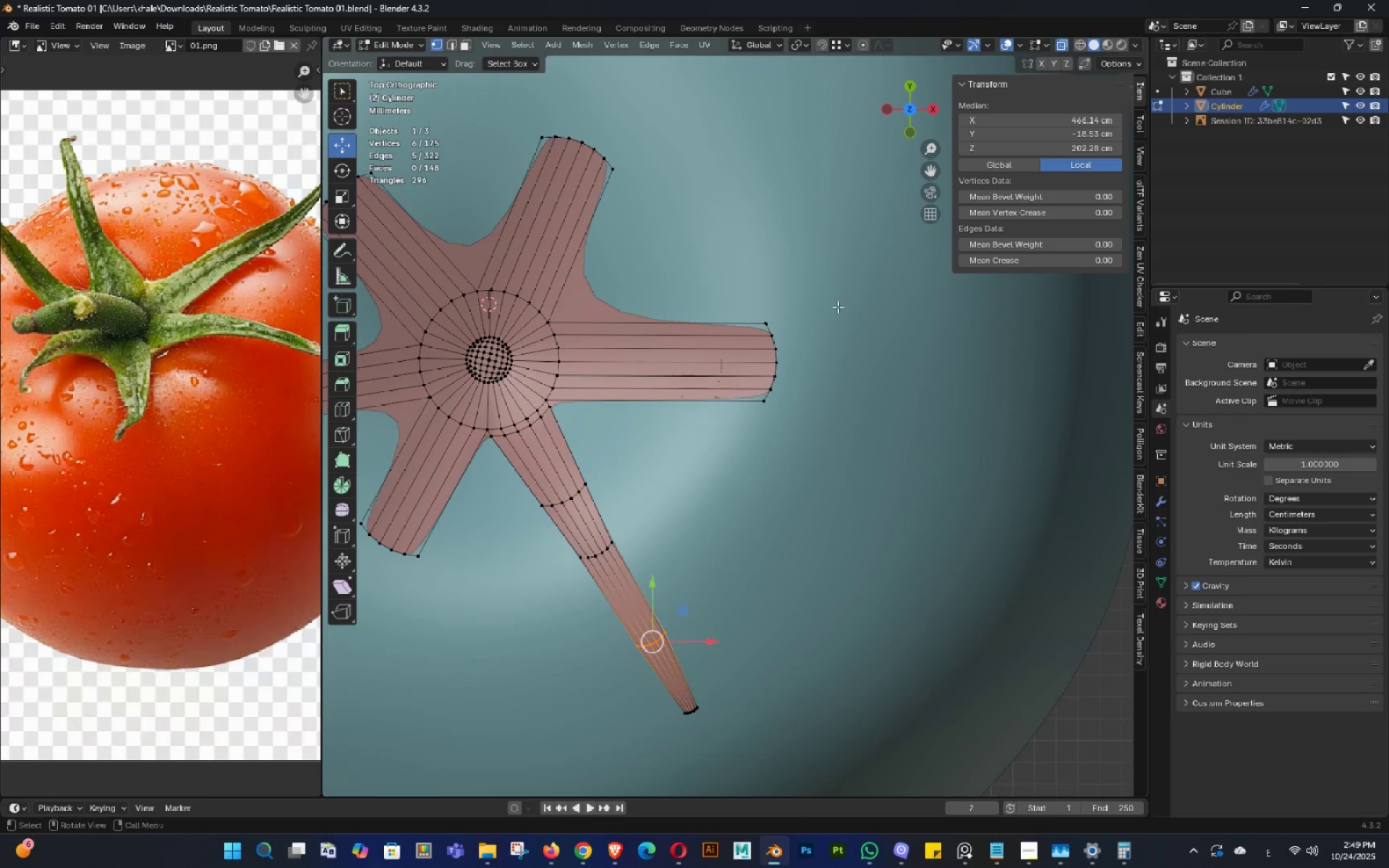 
left_click_drag(start_coordinate=[840, 299], to_coordinate=[698, 431])
 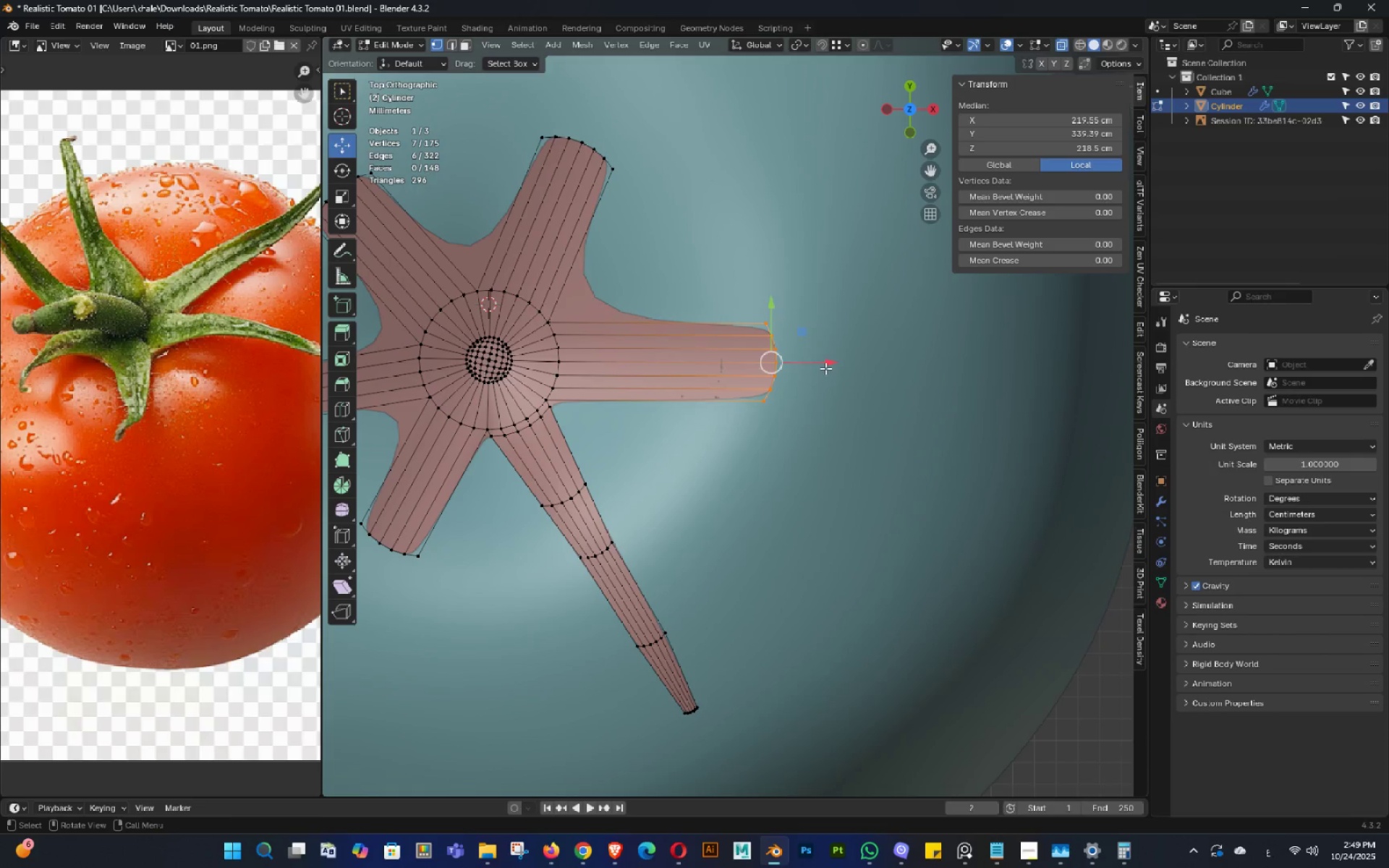 
left_click_drag(start_coordinate=[825, 368], to_coordinate=[974, 393])
 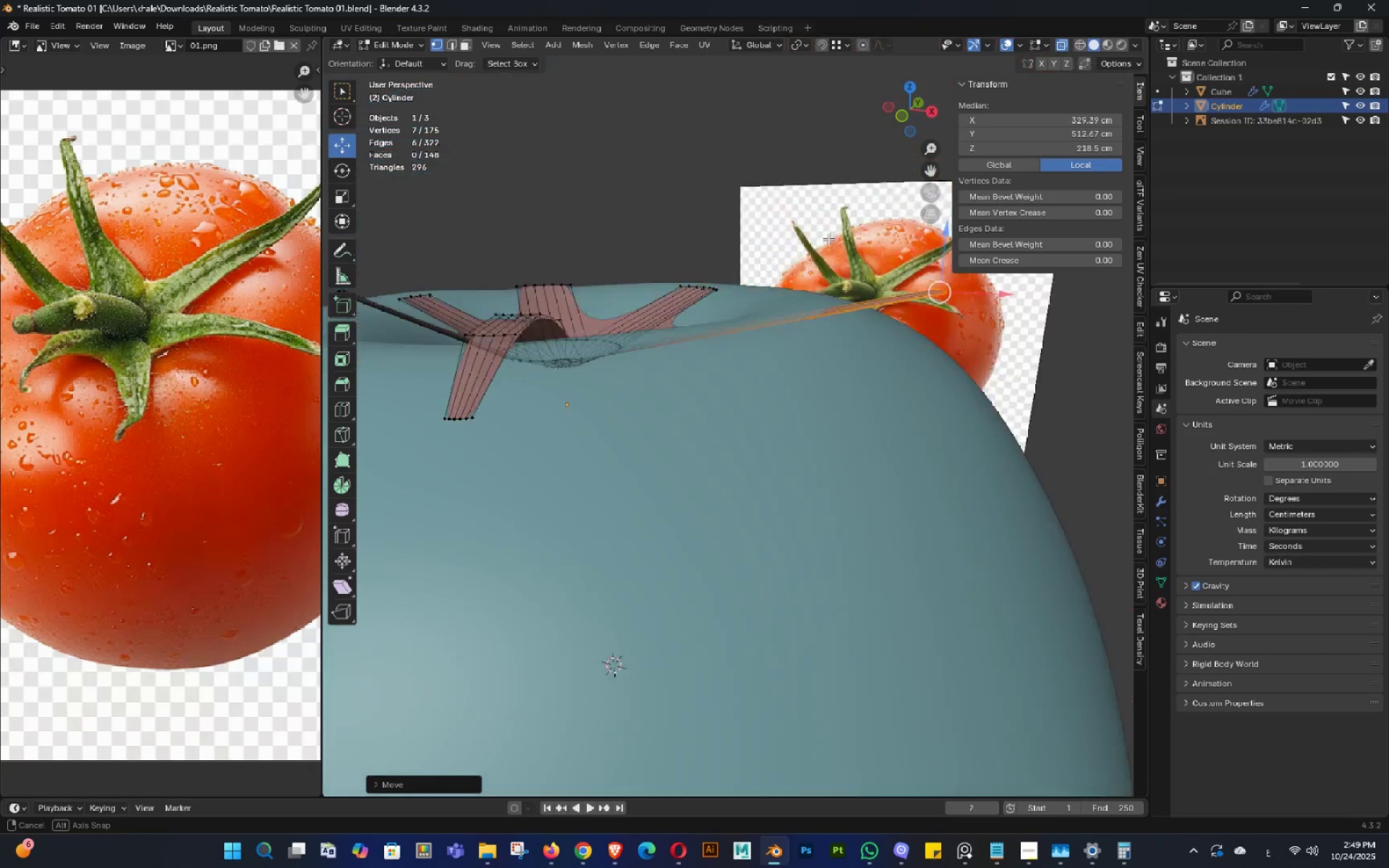 
key(Shift+ShiftLeft)
 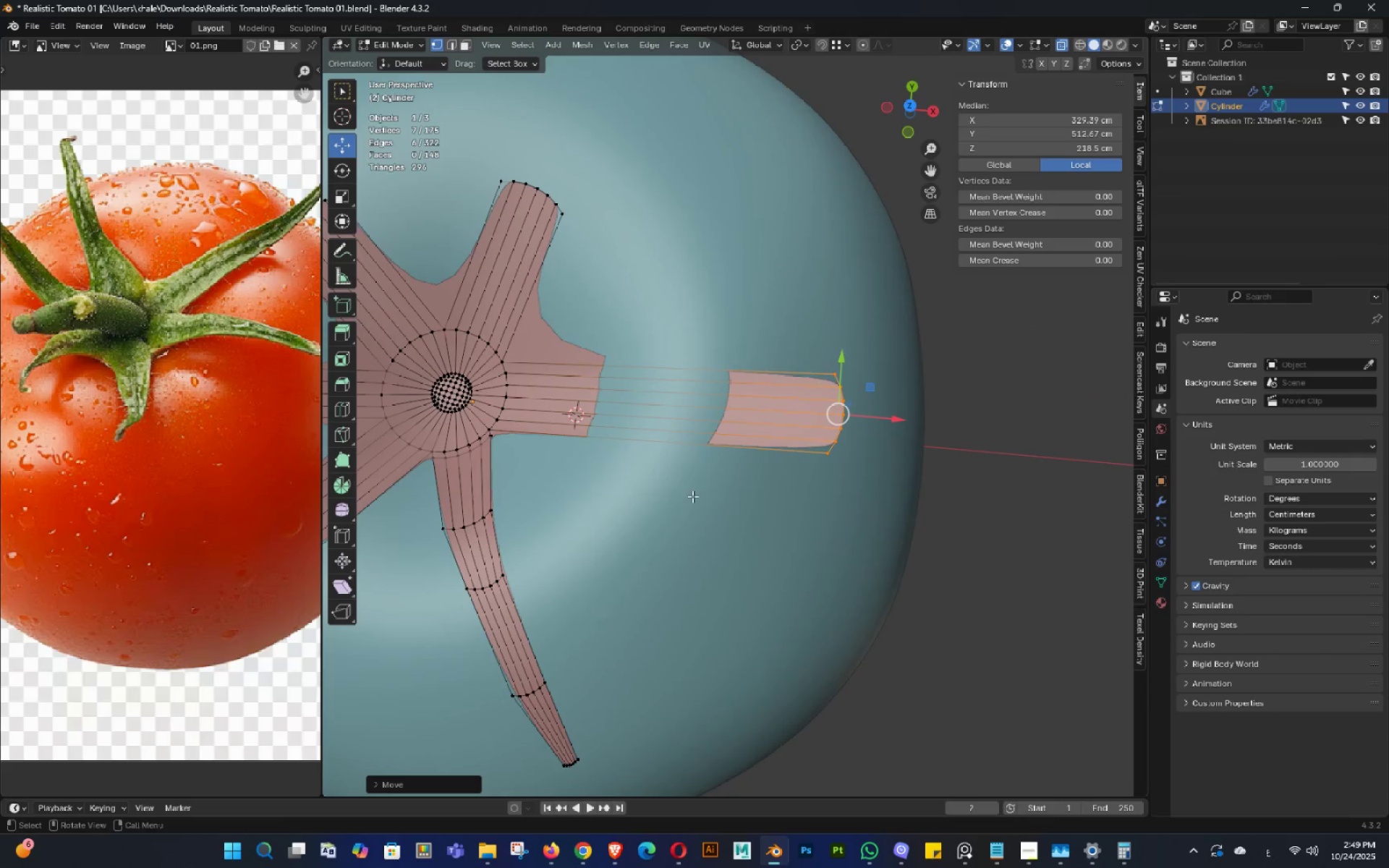 
key(S)
 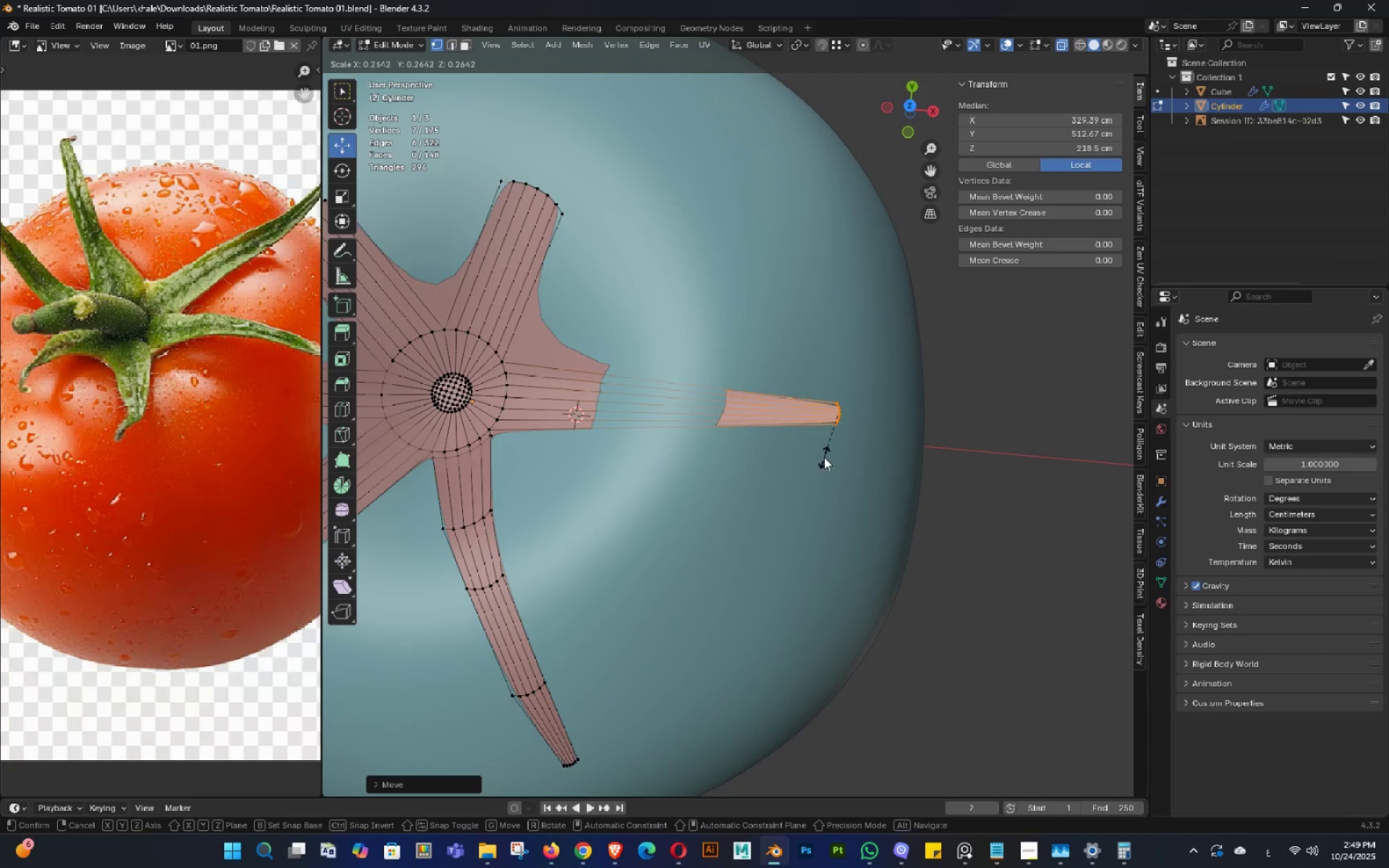 
left_click([824, 457])
 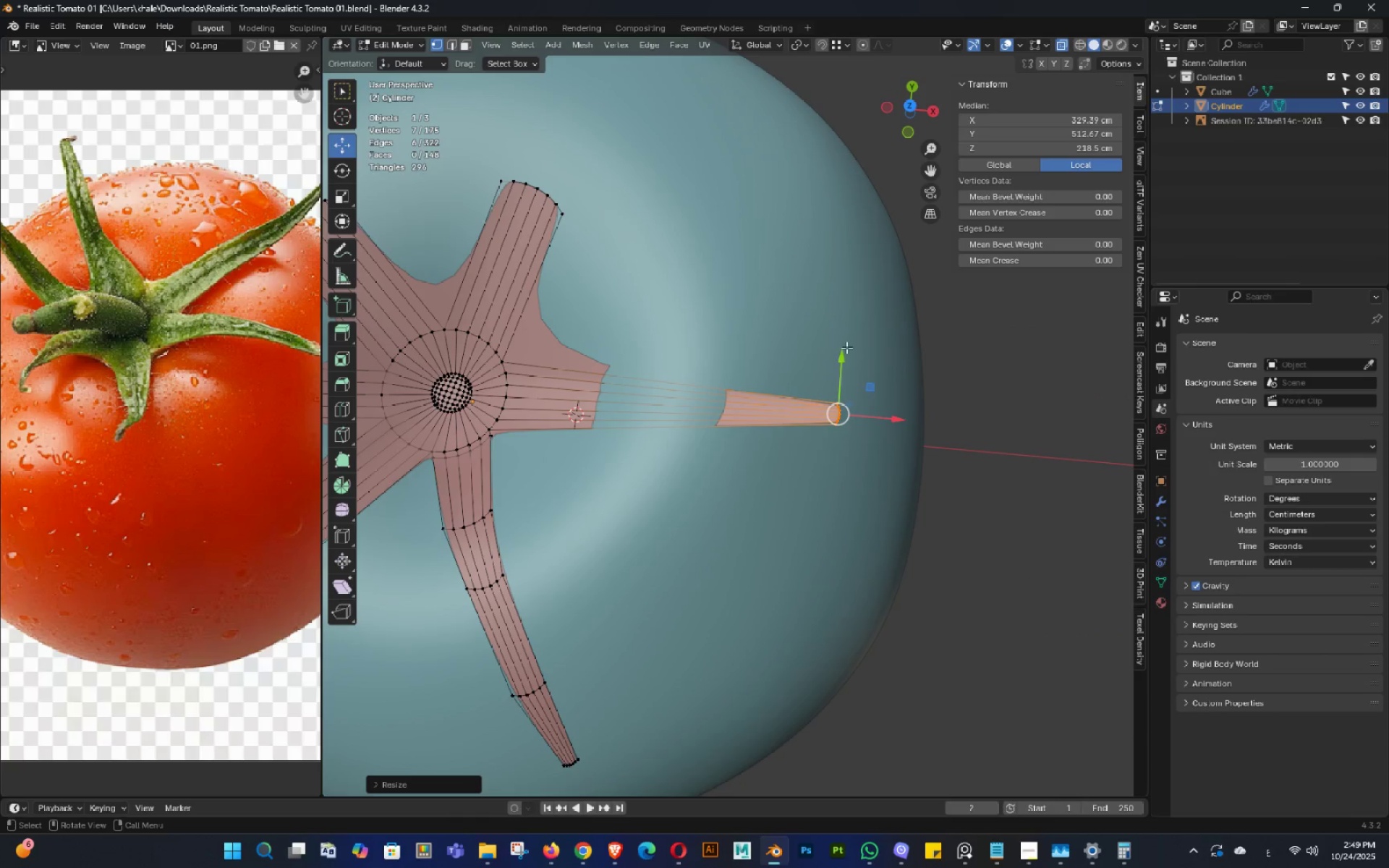 
key(Backquote)
 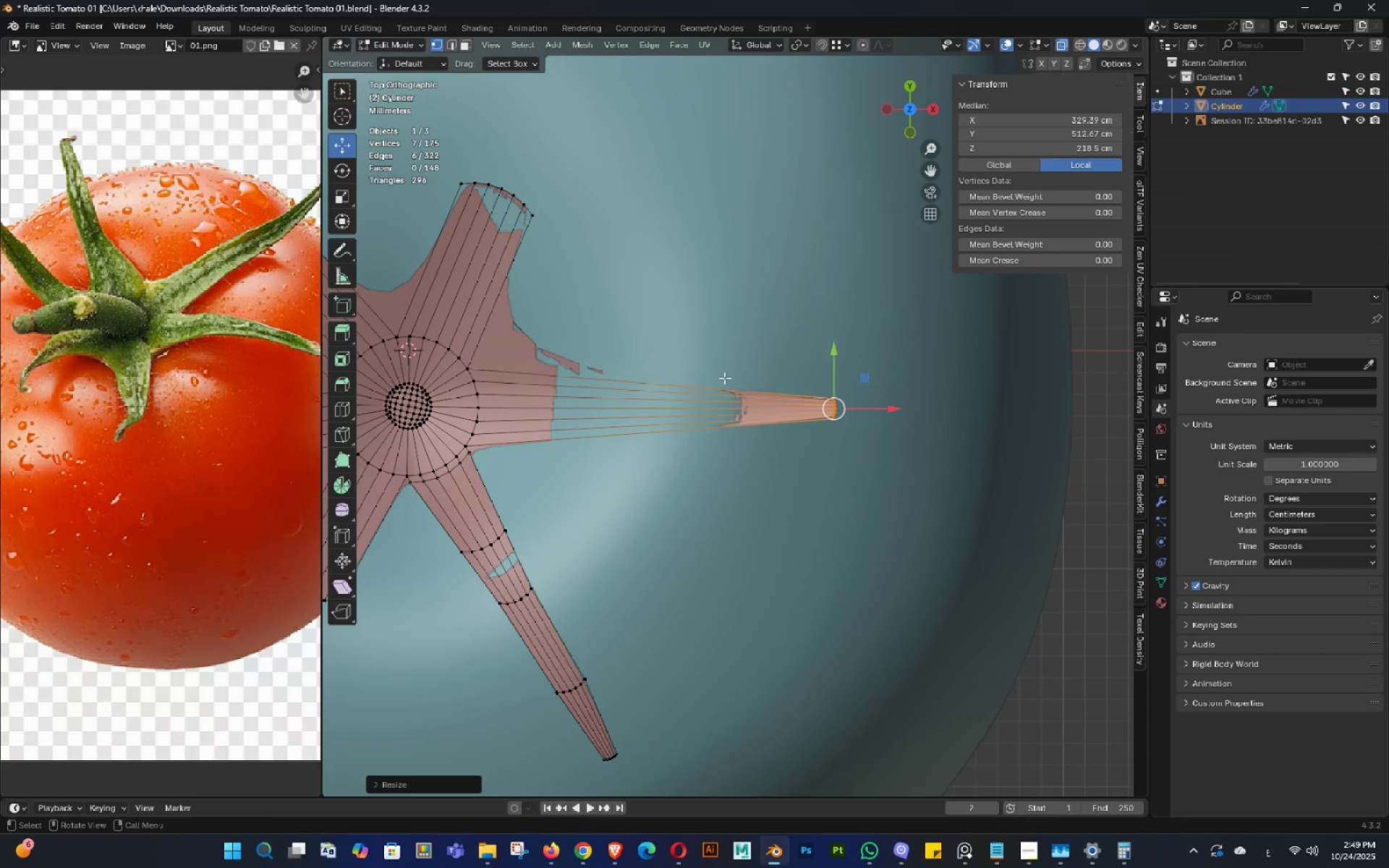 
key(Shift+ShiftLeft)
 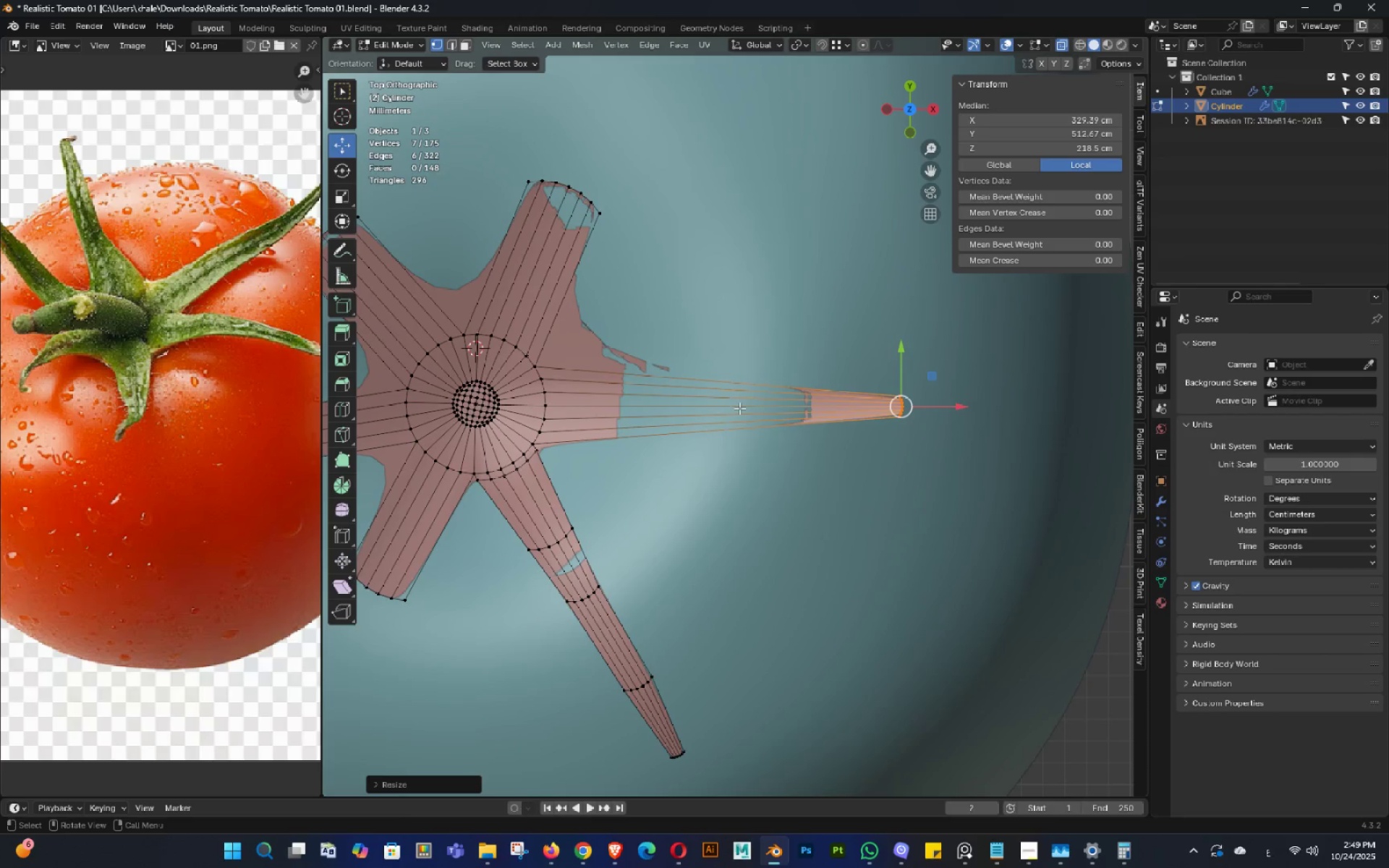 
key(Control+R)
 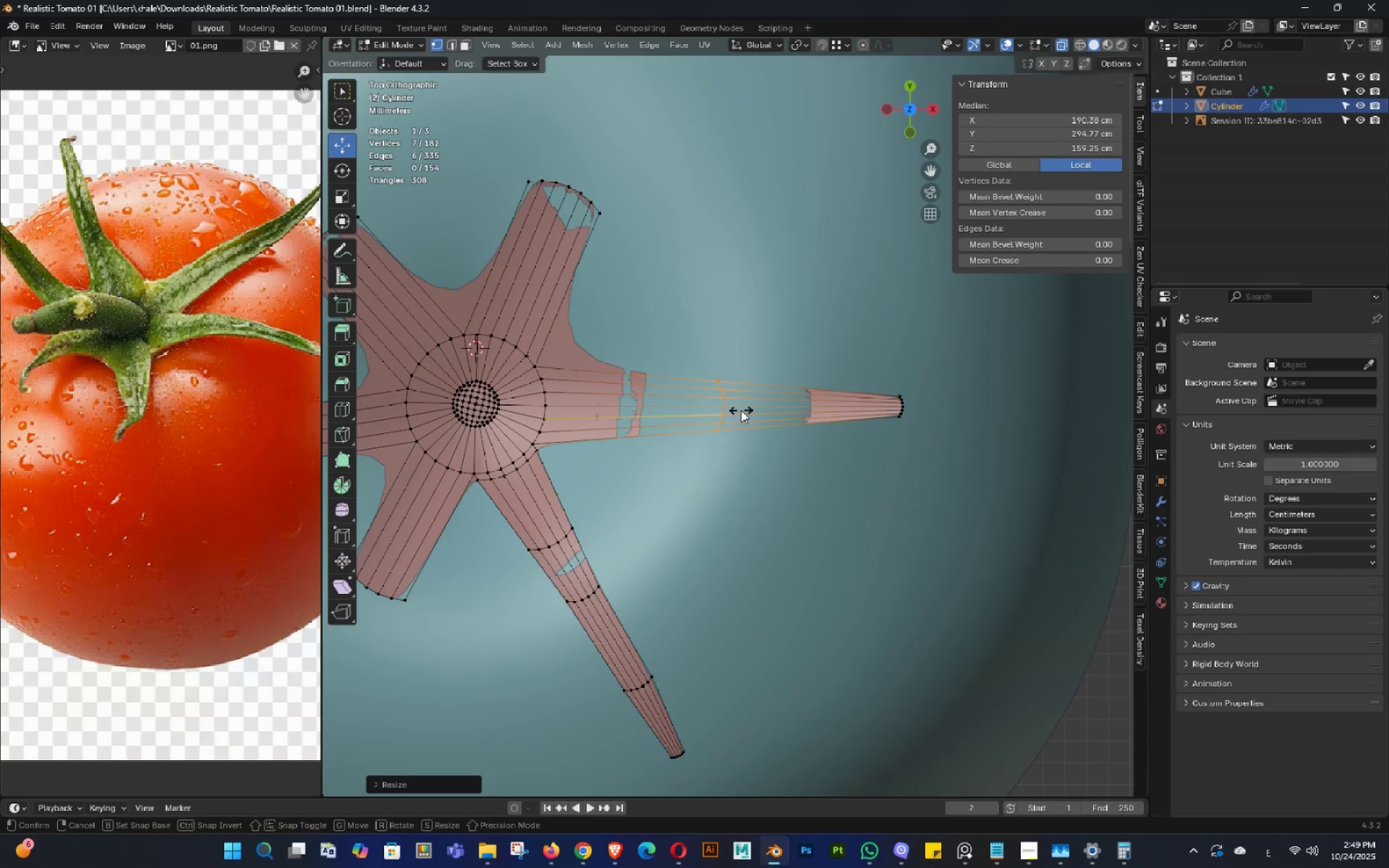 
left_click([741, 410])
 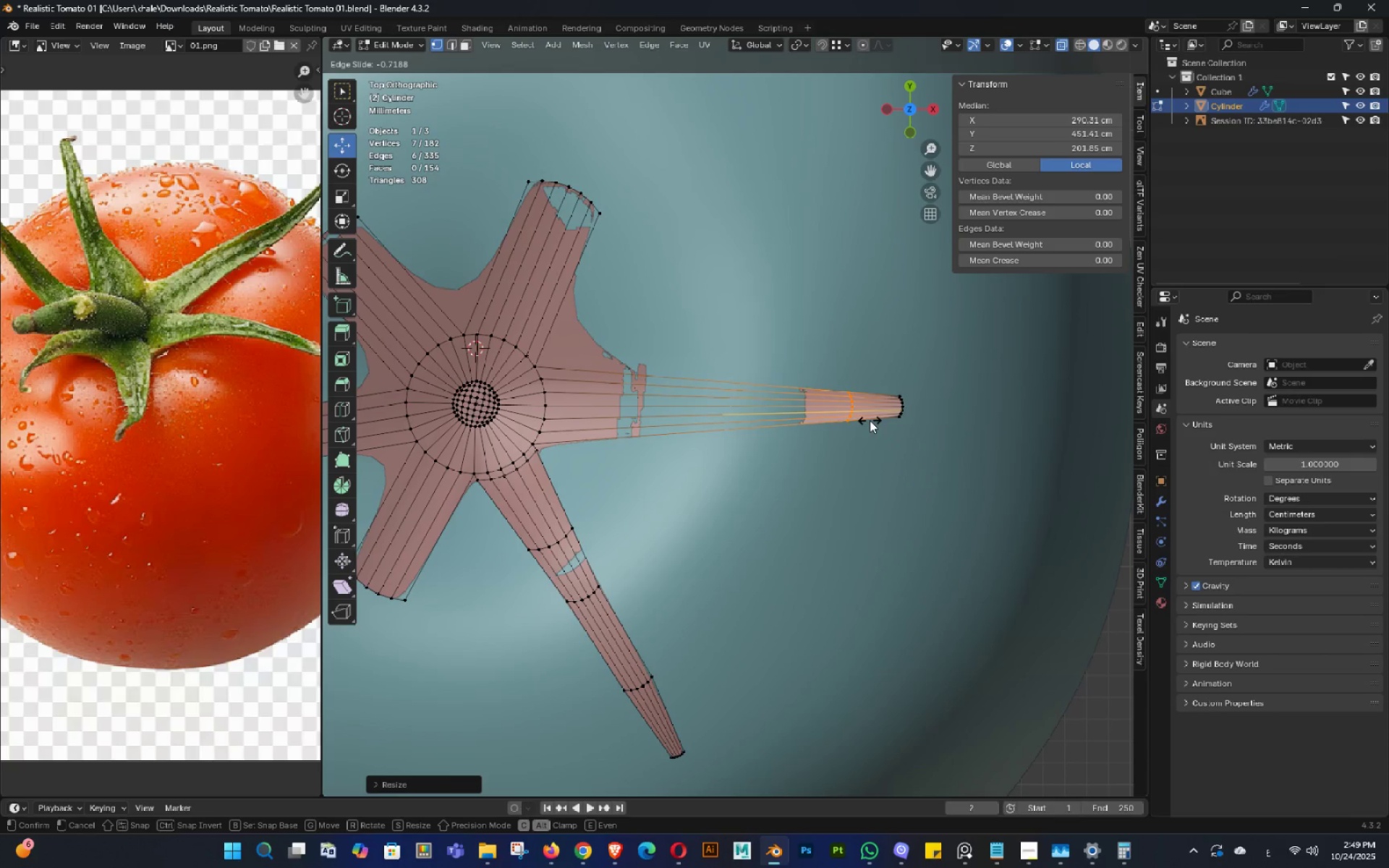 
left_click([872, 420])
 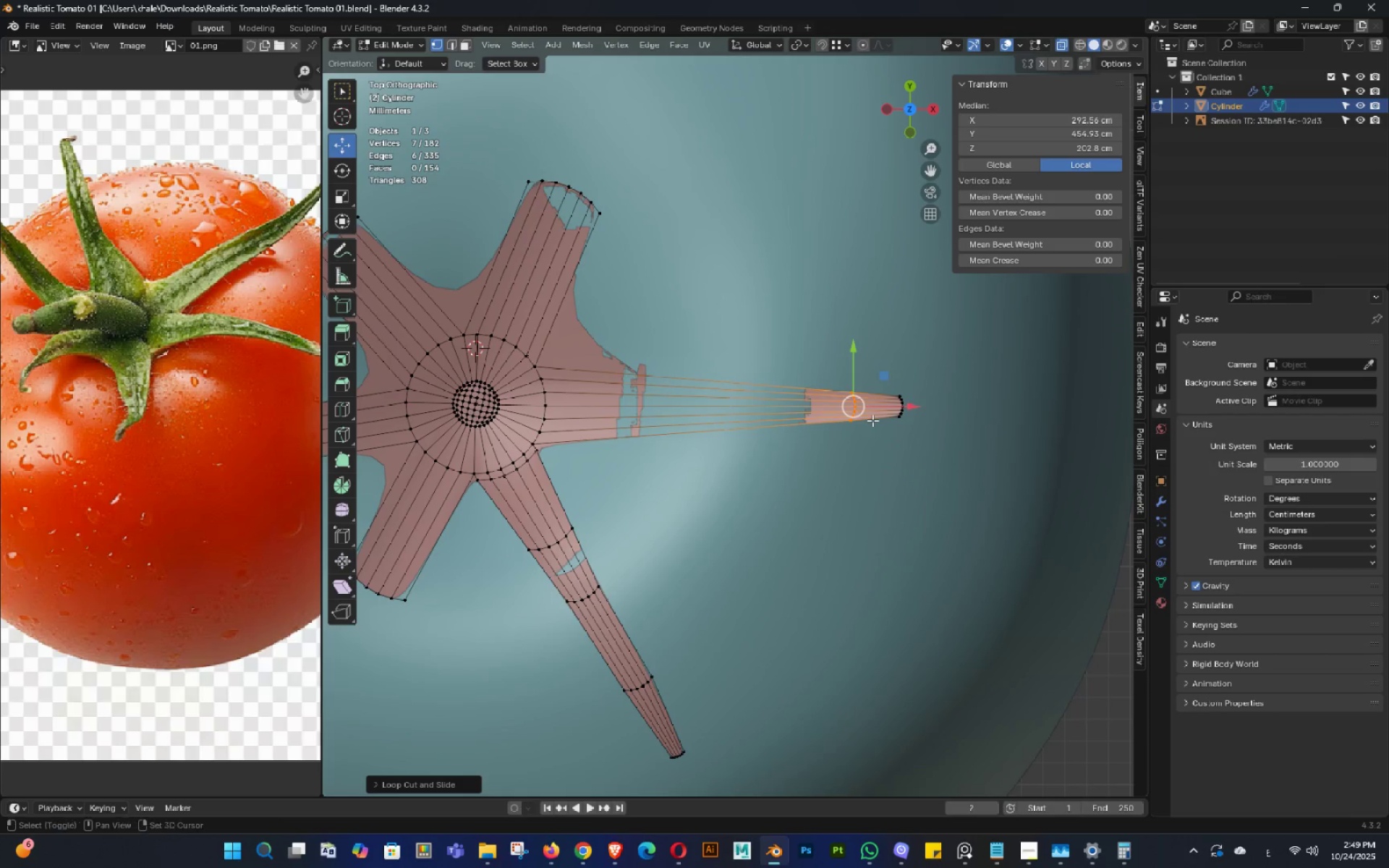 
hold_key(key=ShiftLeft, duration=0.42)
 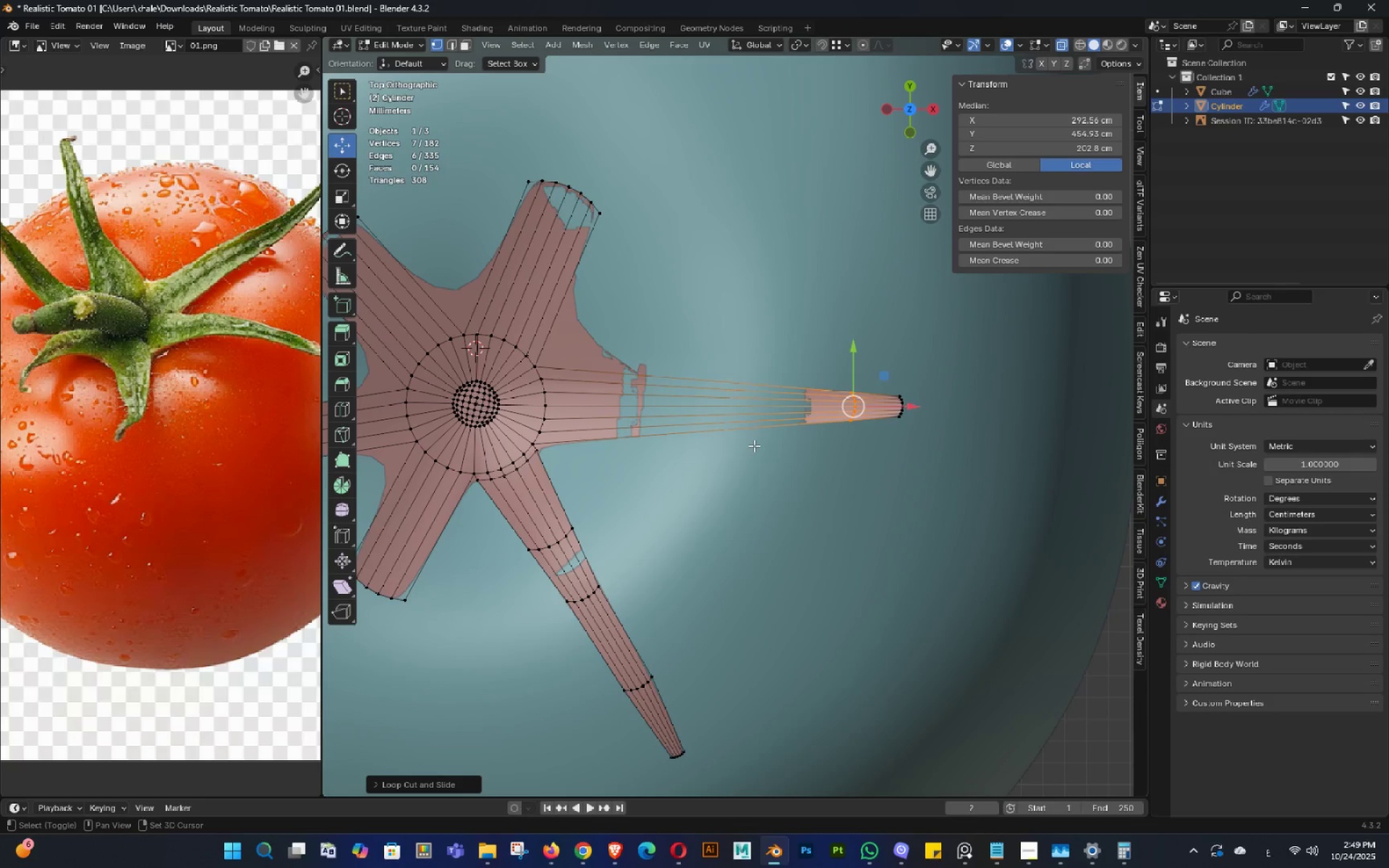 
key(Shift+R)
 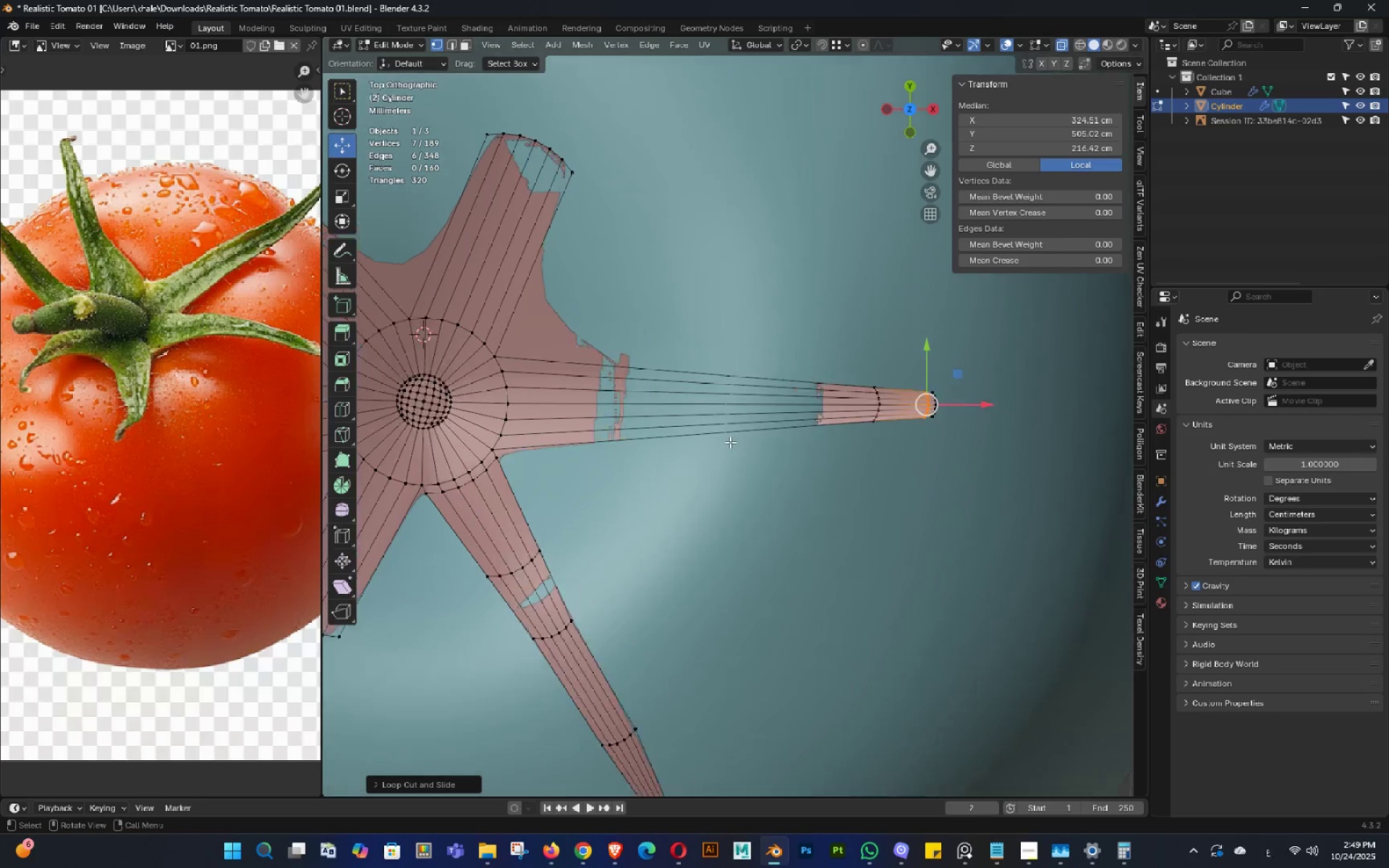 
scroll: coordinate [730, 442], scroll_direction: up, amount: 2.0
 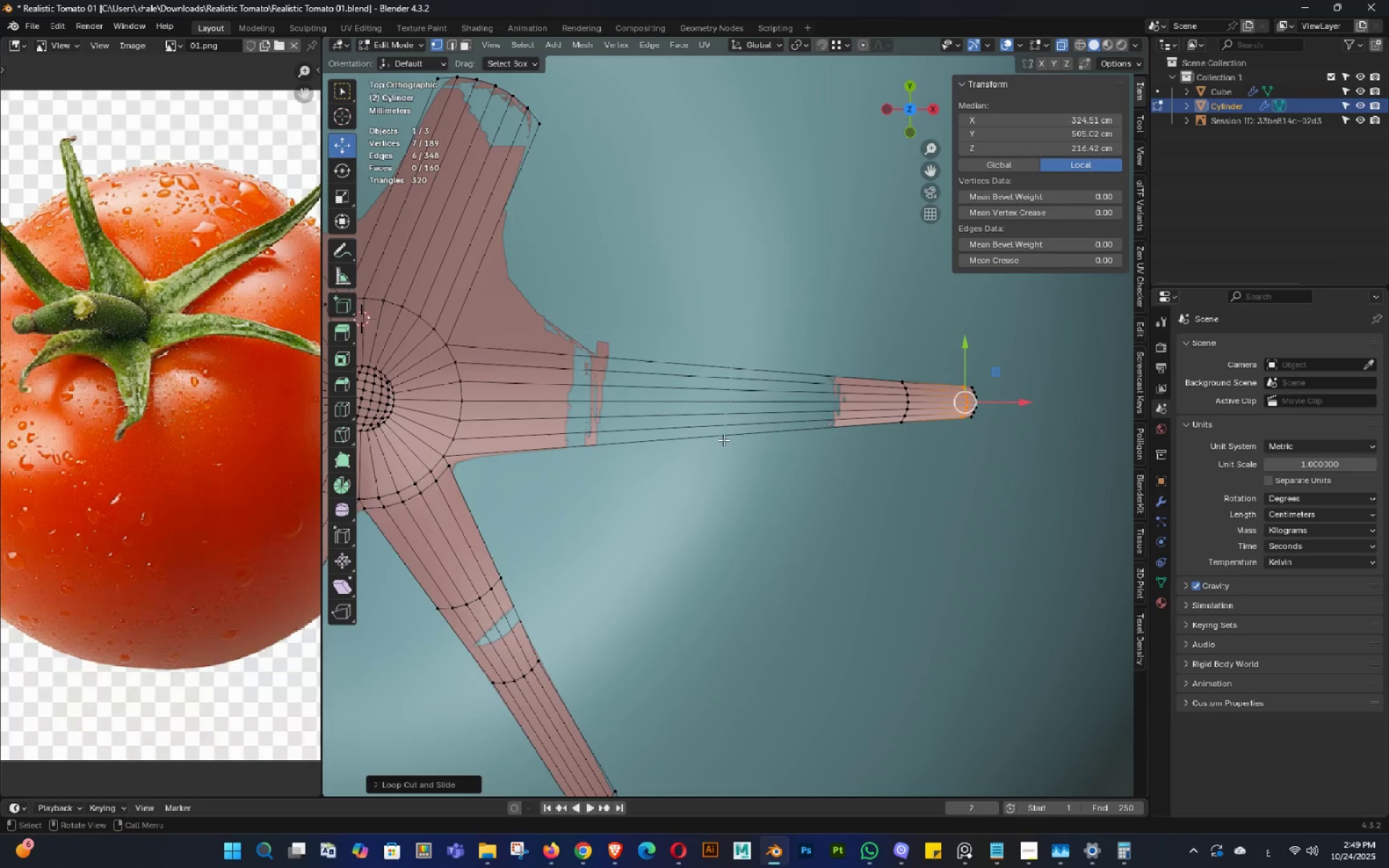 
scroll: coordinate [723, 440], scroll_direction: down, amount: 2.0
 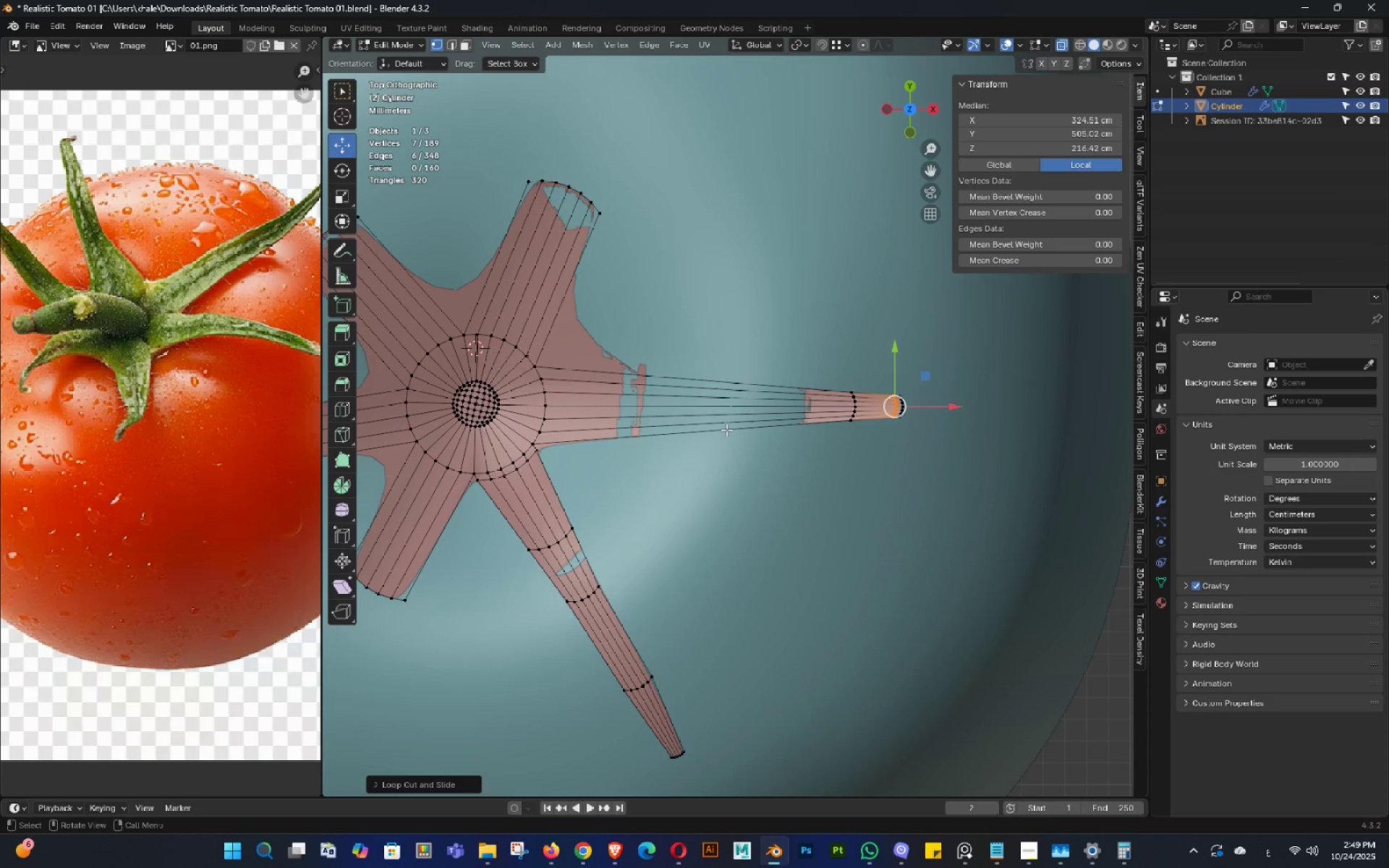 
left_click([726, 430])
 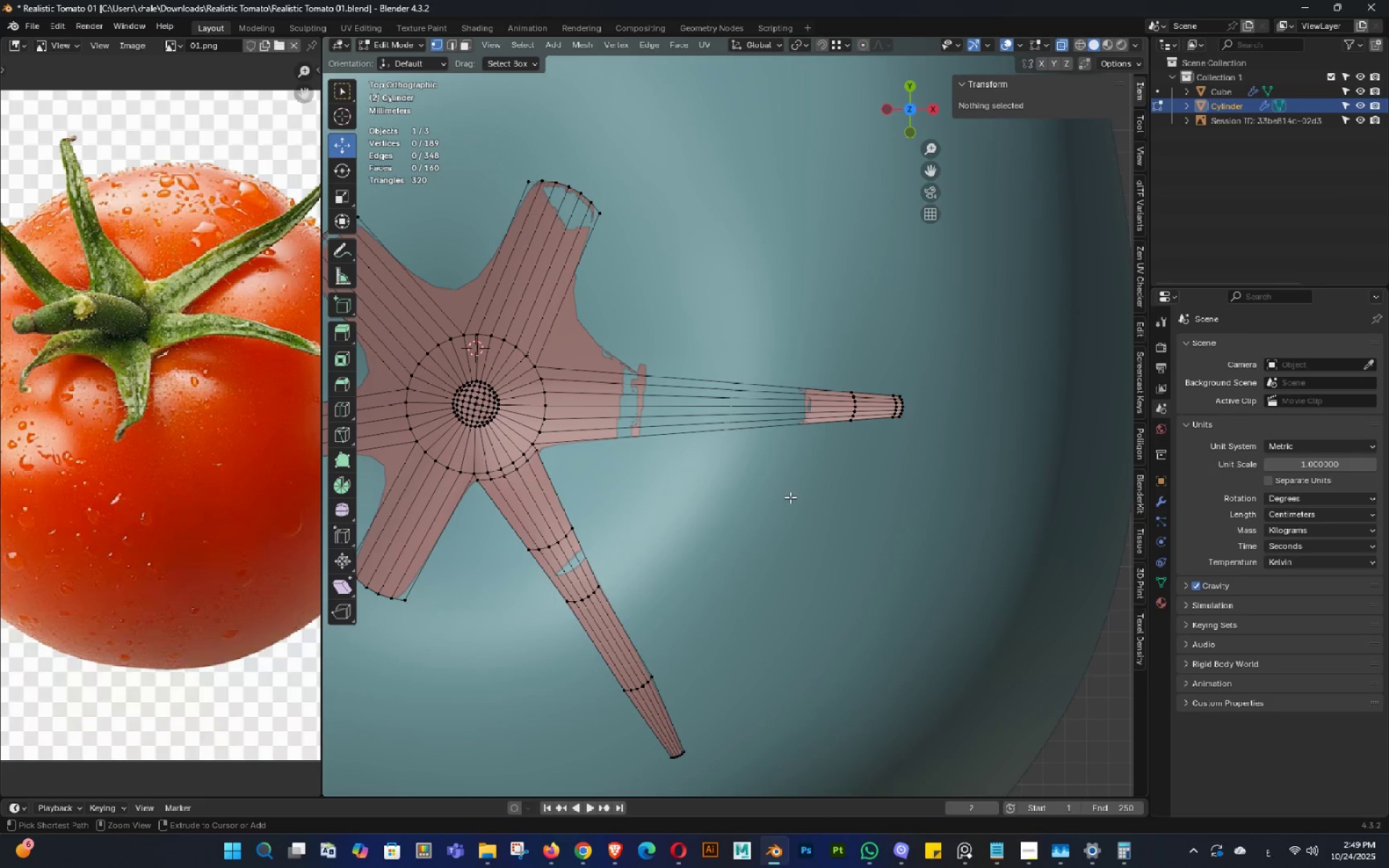 
key(Control+Z)
 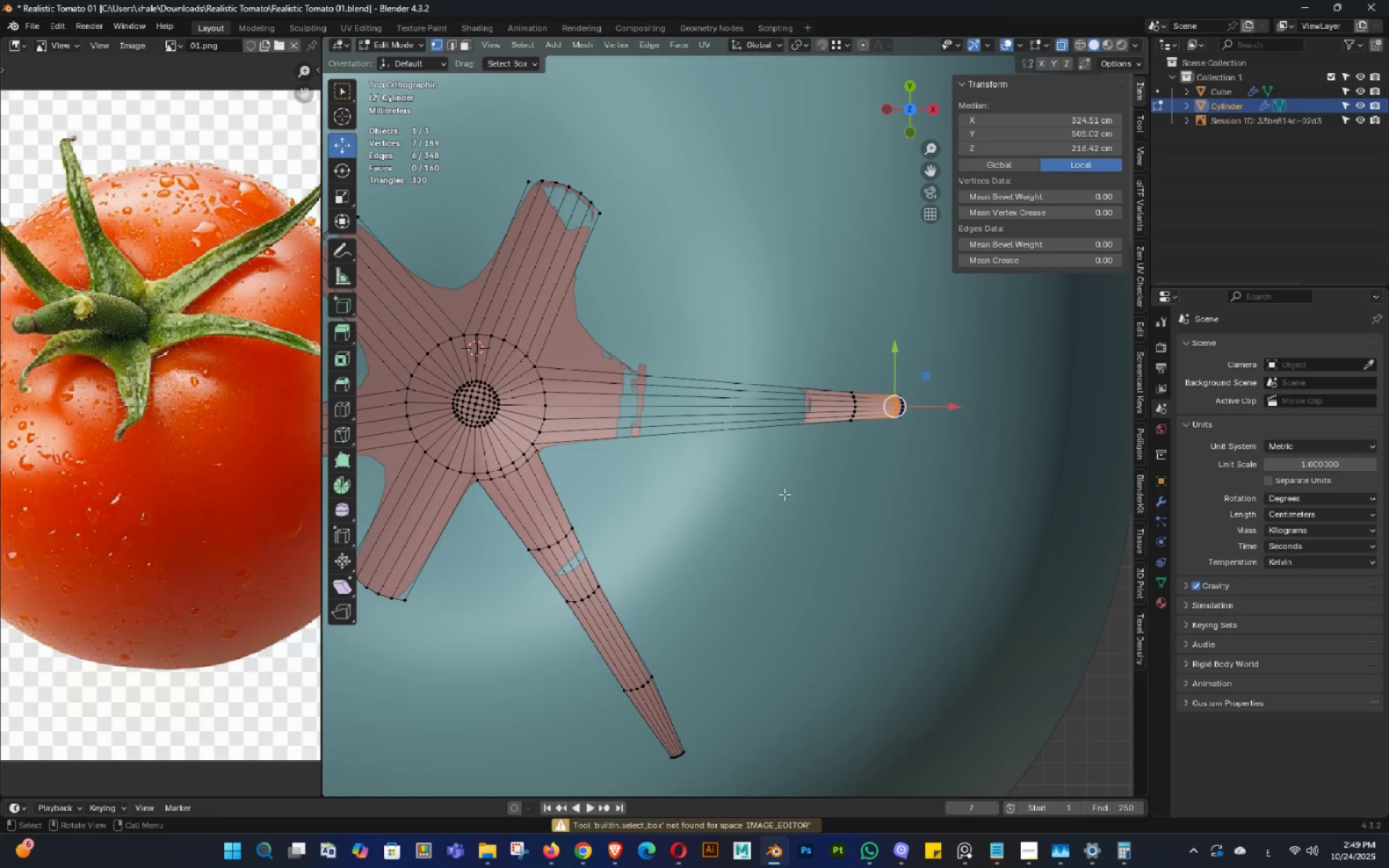 
key(Control+ControlLeft)
 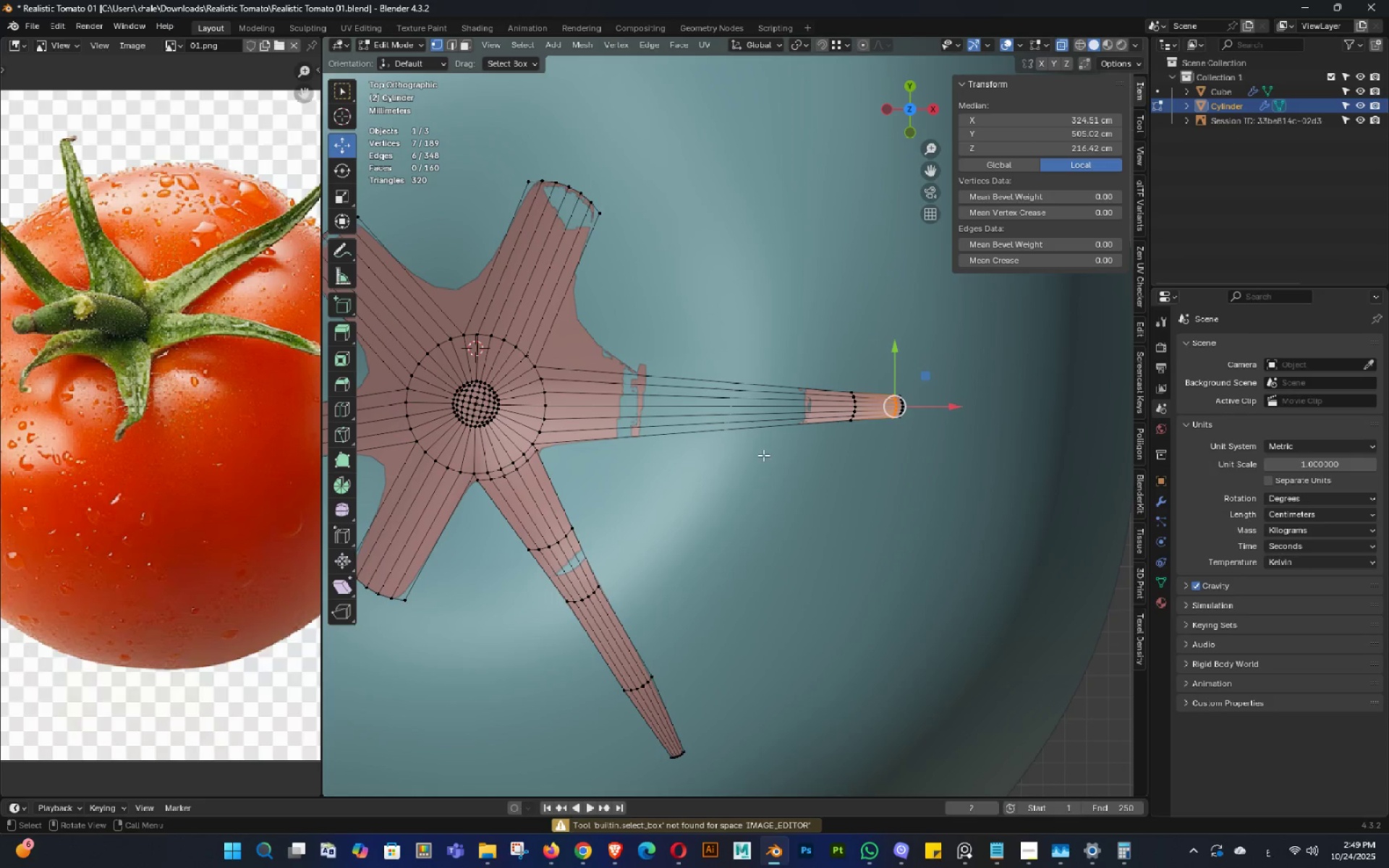 
key(Control+ControlLeft)
 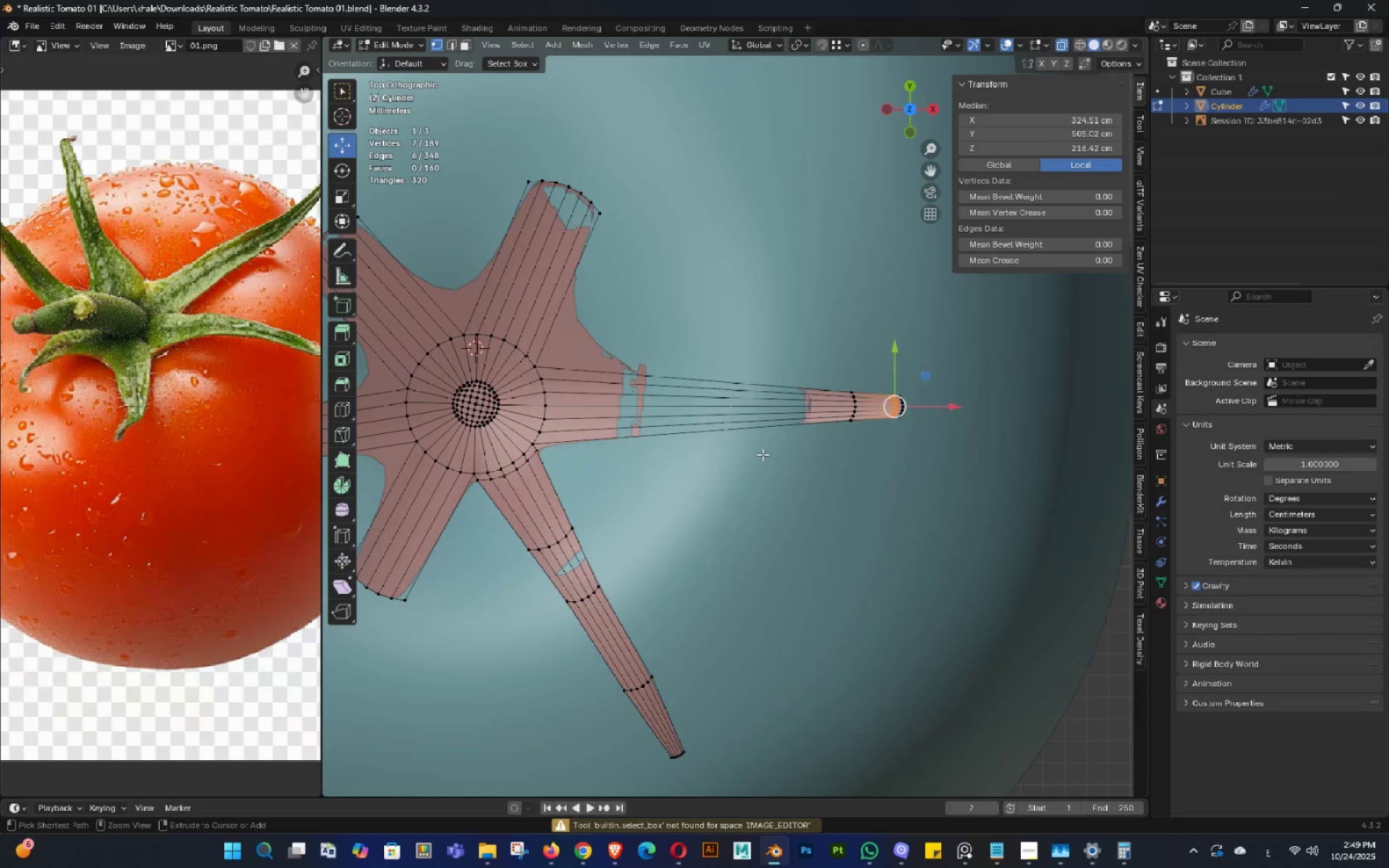 
key(Control+Z)
 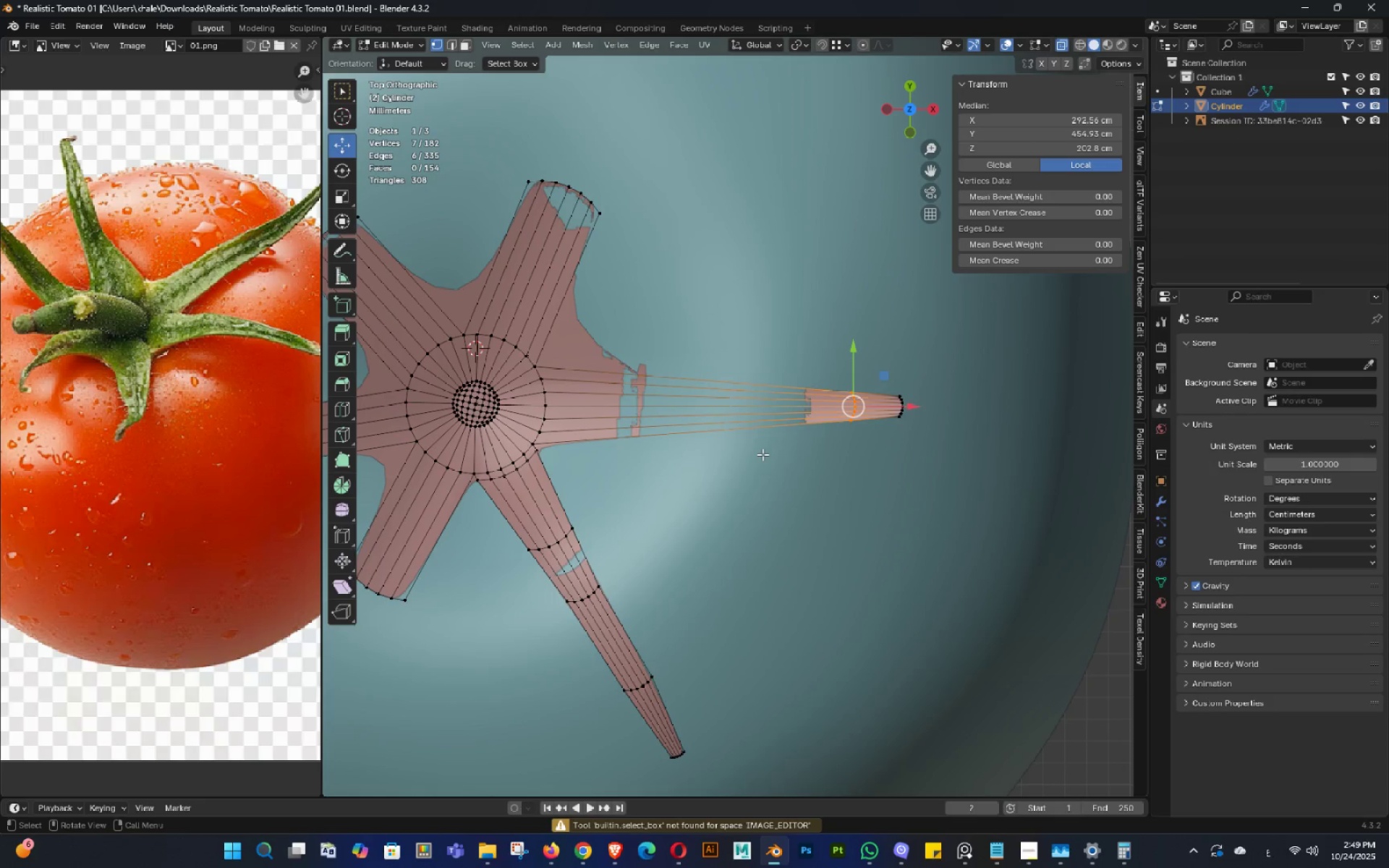 
key(Control+R)
 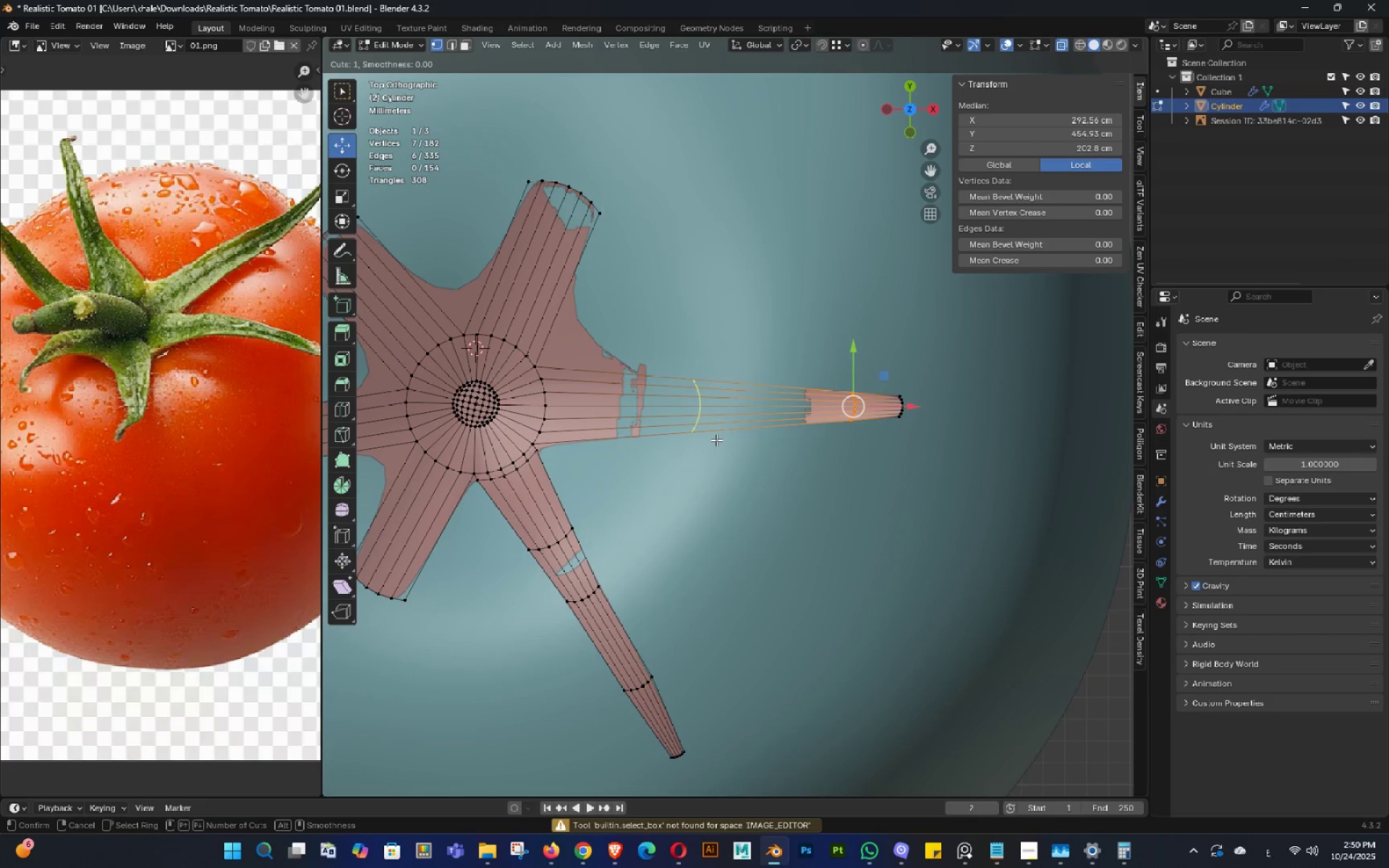 
scroll: coordinate [716, 440], scroll_direction: up, amount: 2.0
 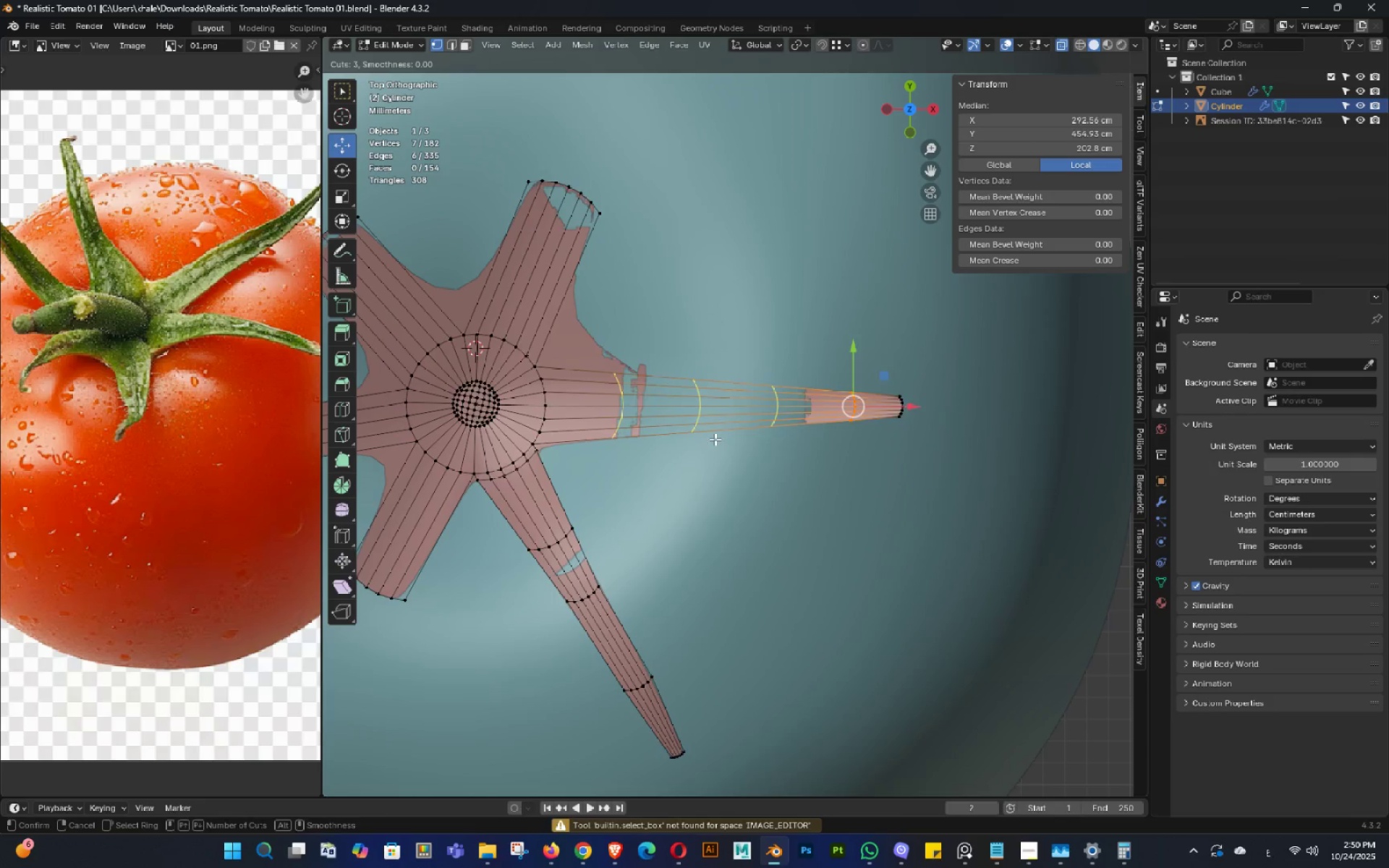 
left_click([715, 439])
 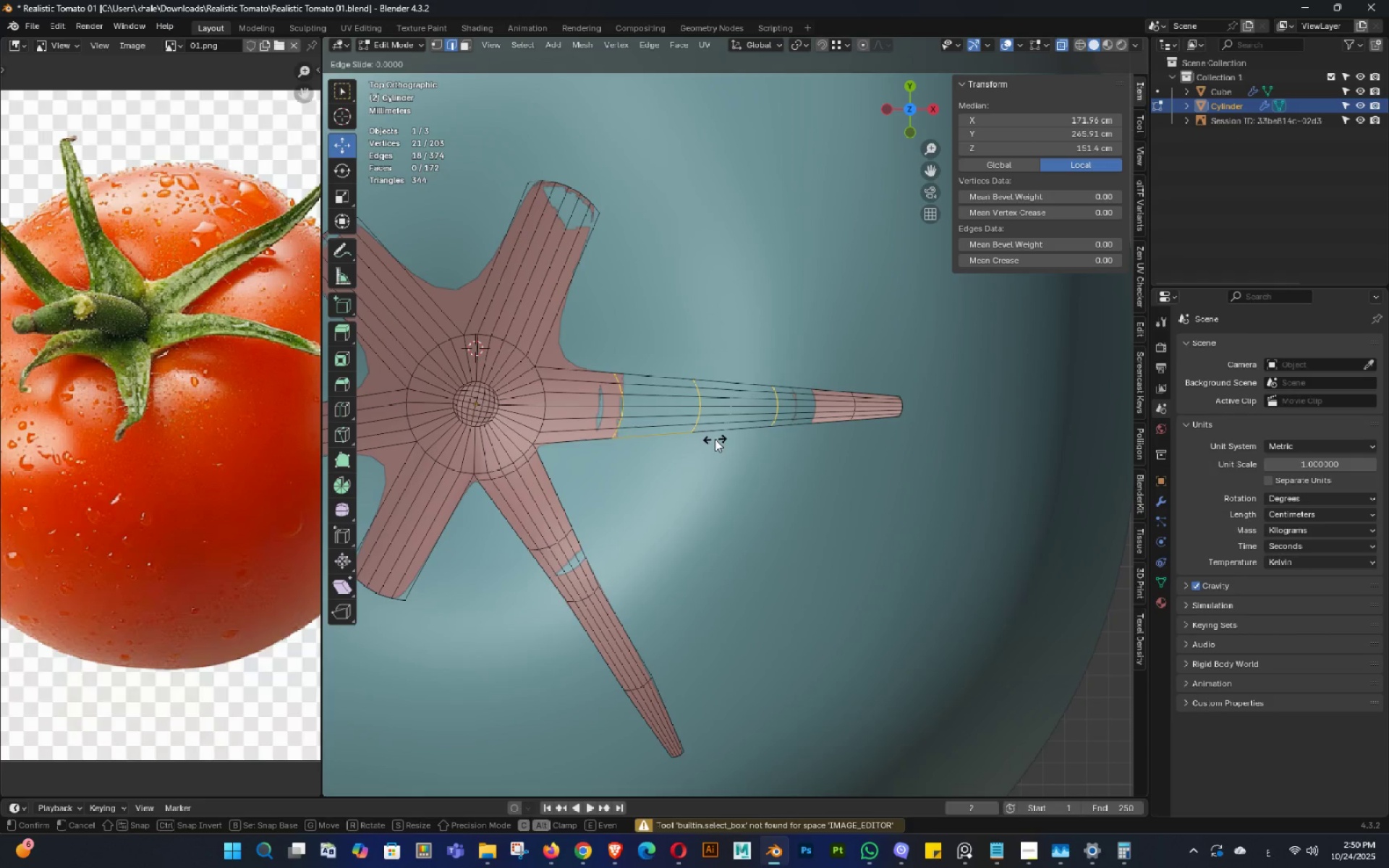 
key(NumpadEnter)
 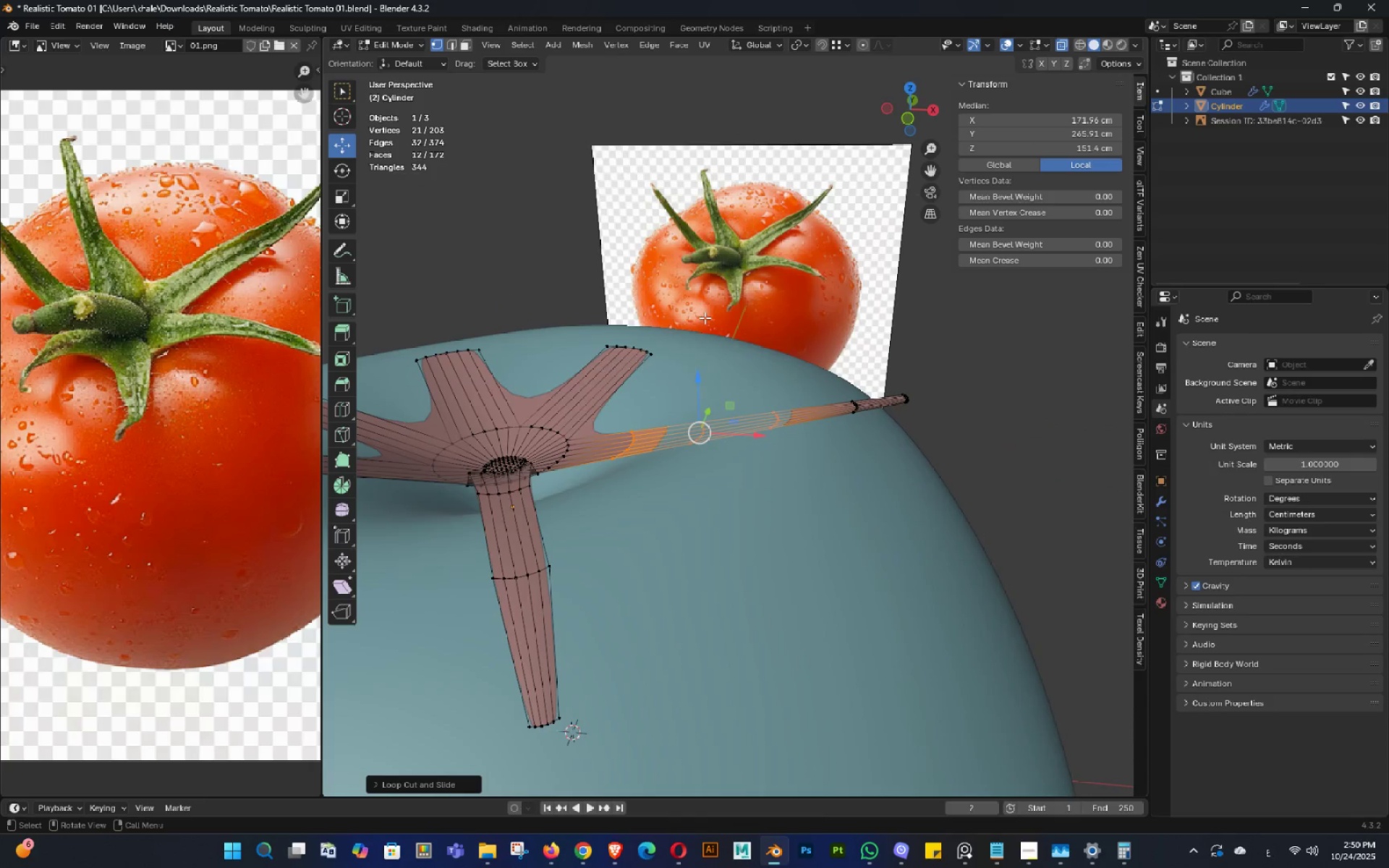 
double_click([723, 401])
 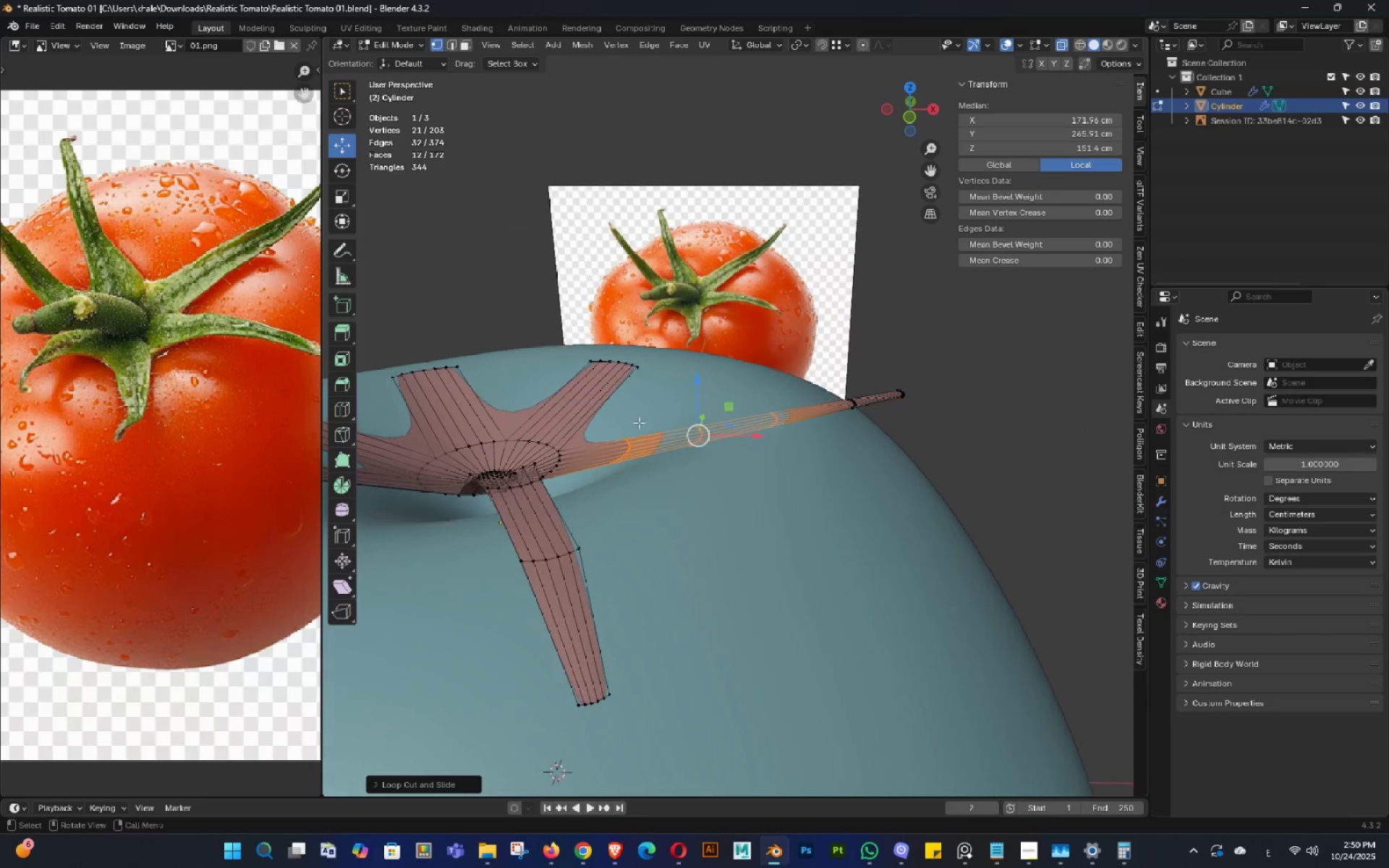 
key(Shift+ShiftLeft)
 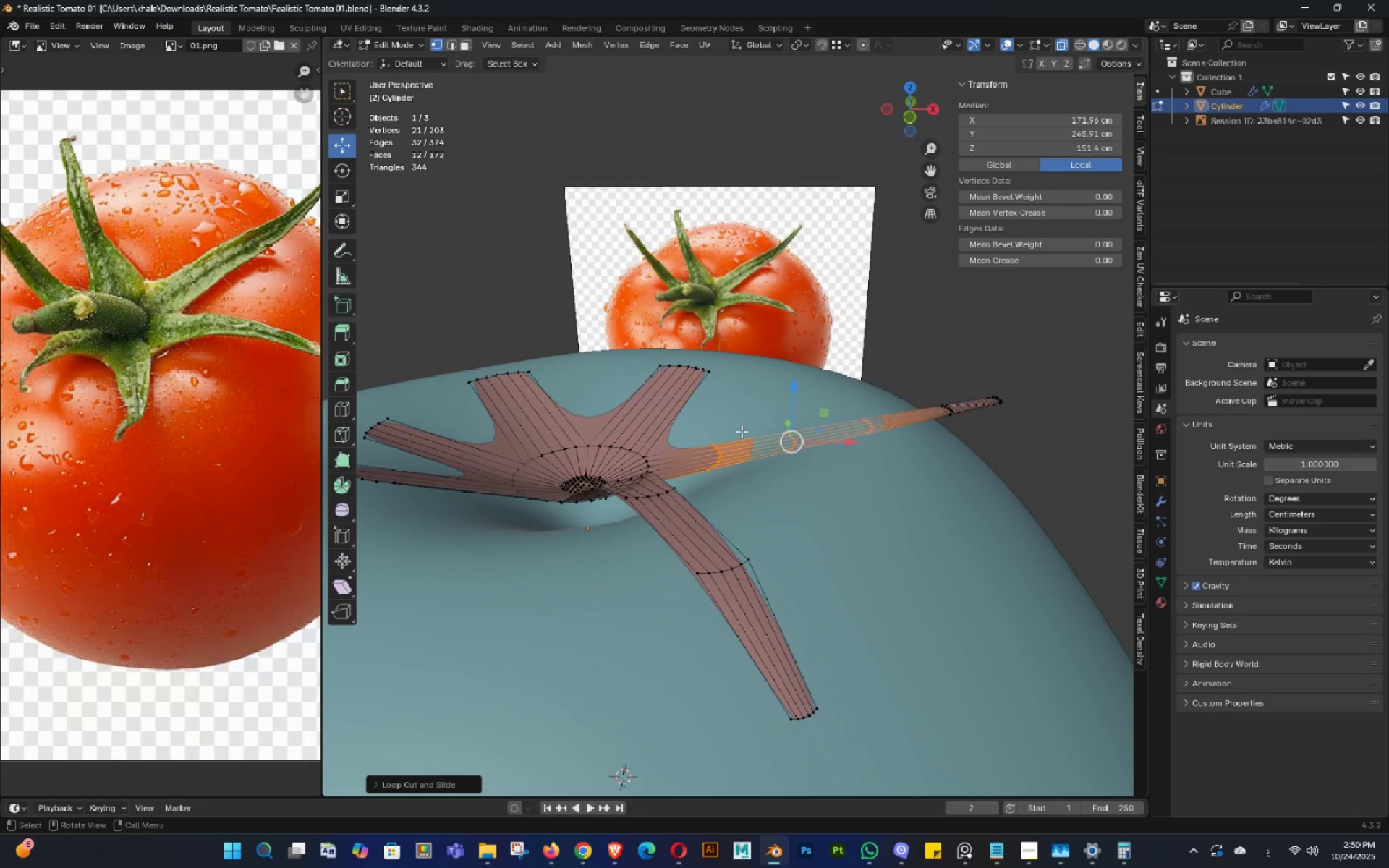 
left_click_drag(start_coordinate=[749, 427], to_coordinate=[638, 553])
 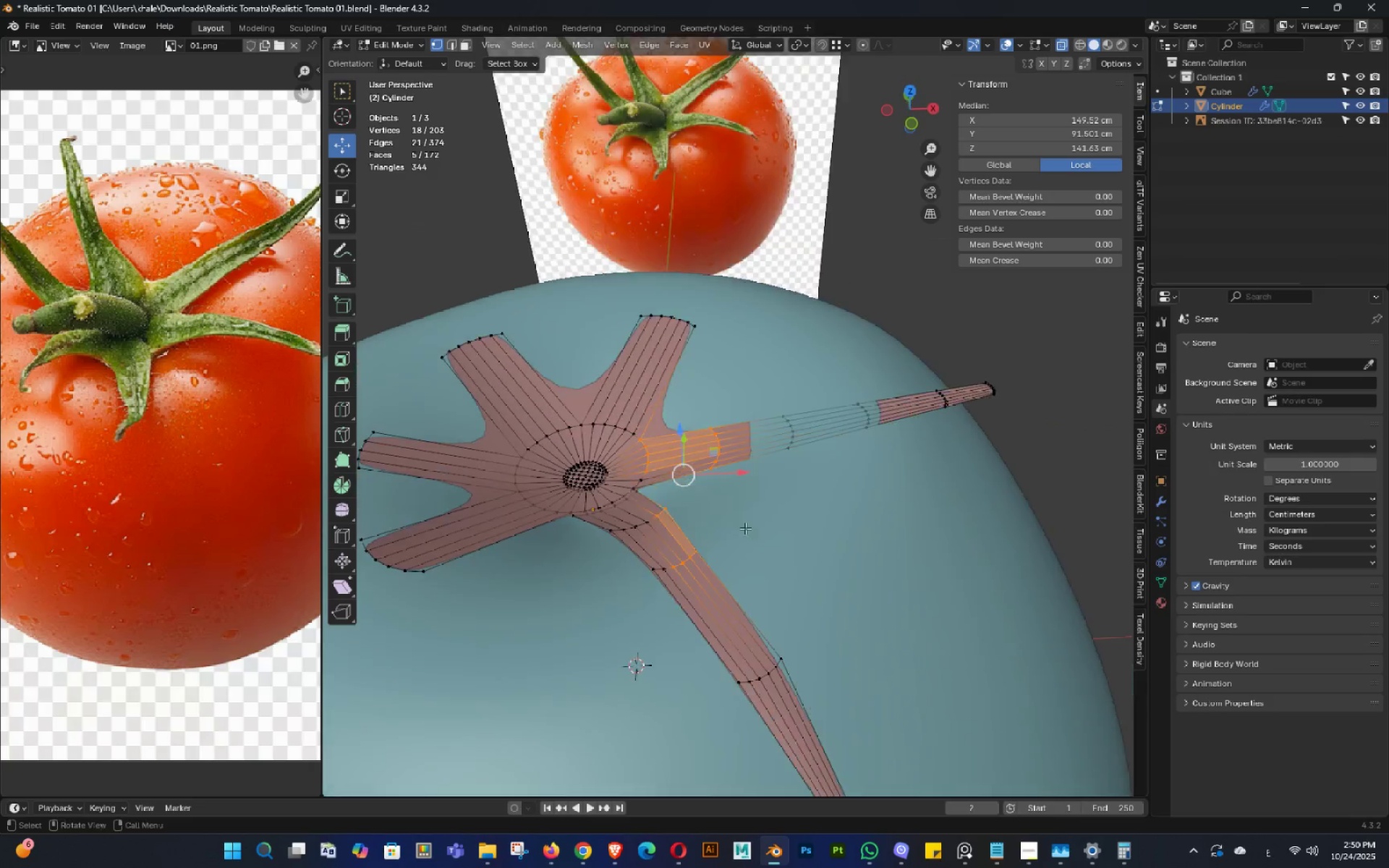 
scroll: coordinate [681, 483], scroll_direction: up, amount: 1.0
 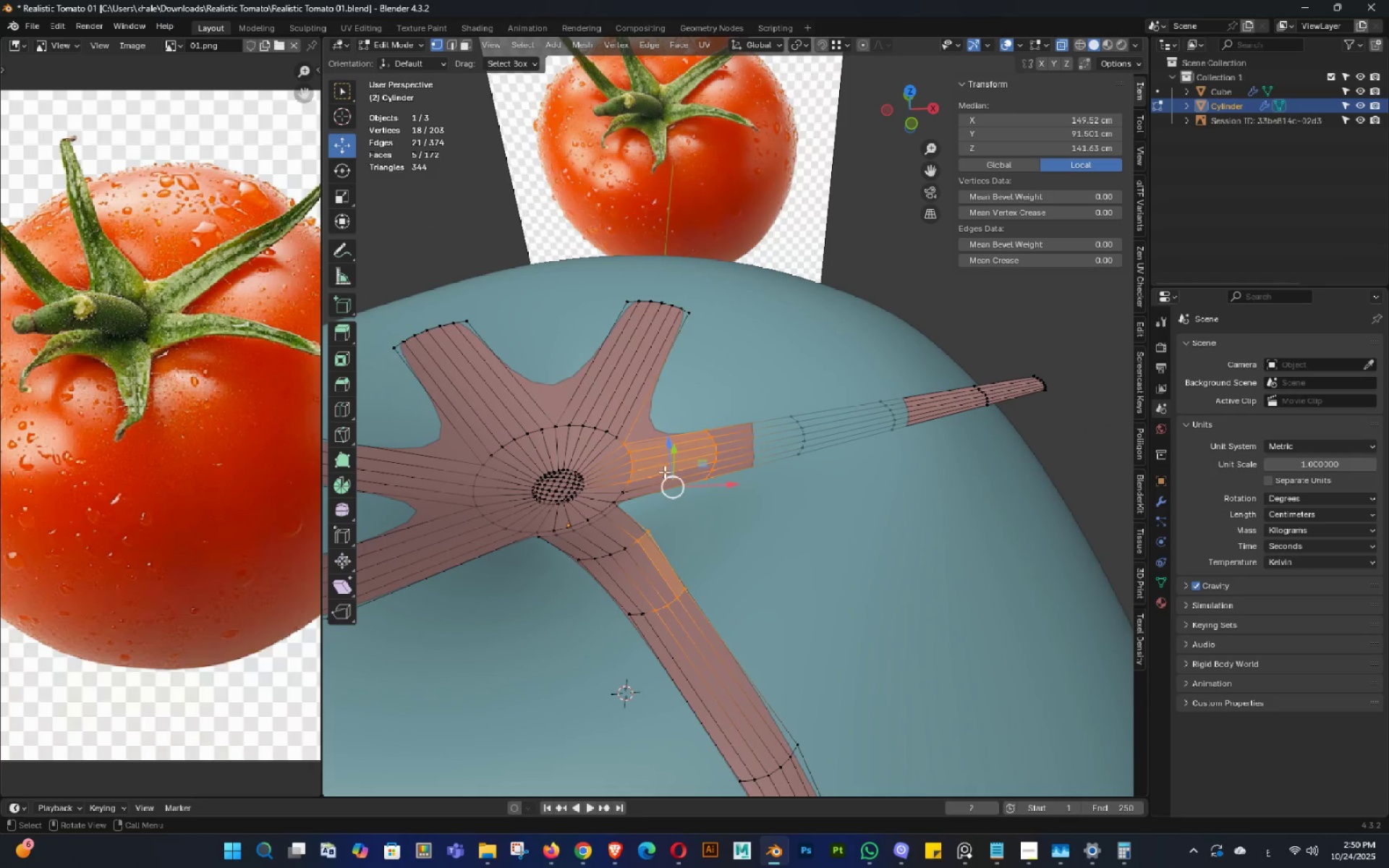 
key(Alt+AltLeft)
 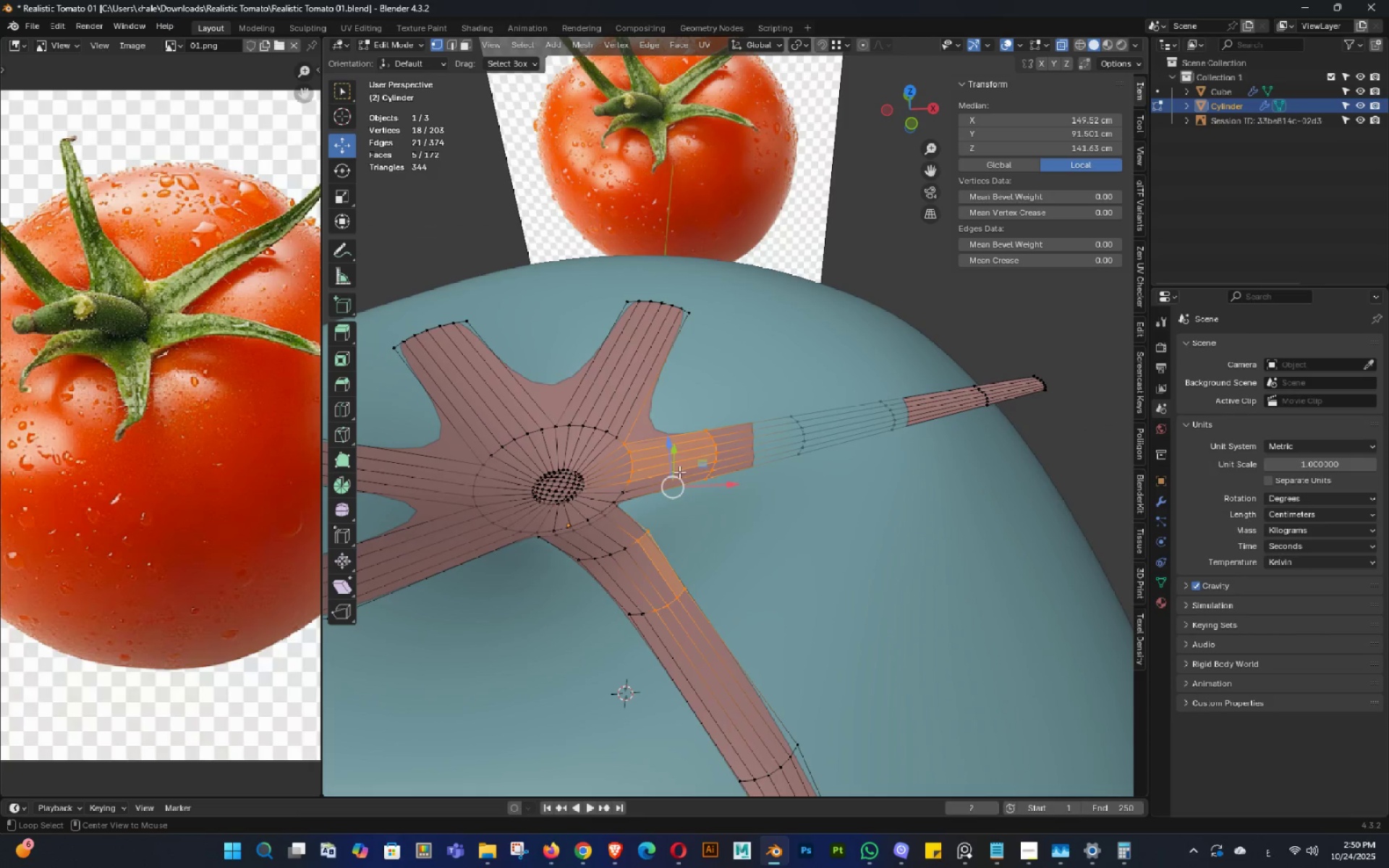 
key(Alt+Z)
 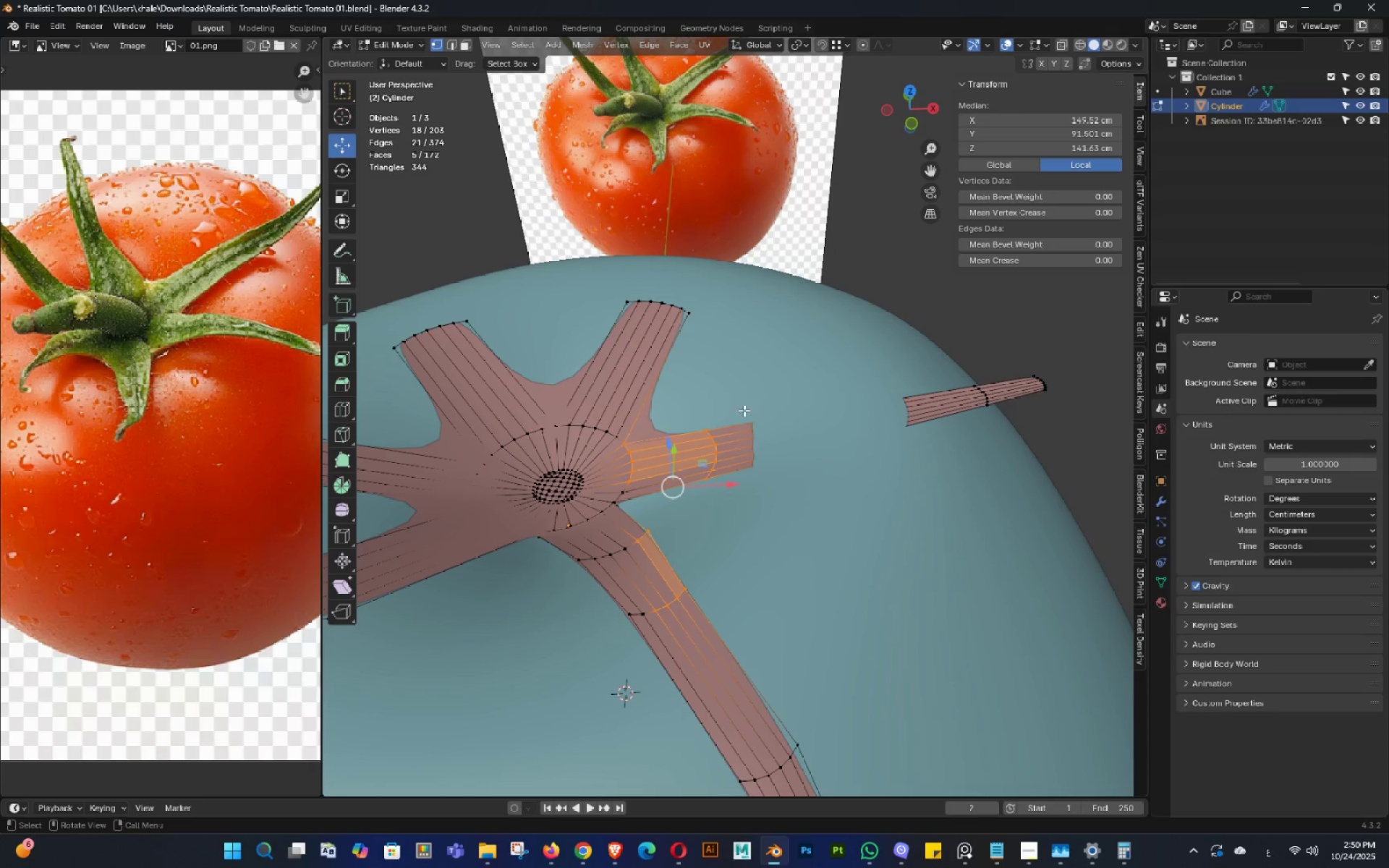 
key(Alt+AltLeft)
 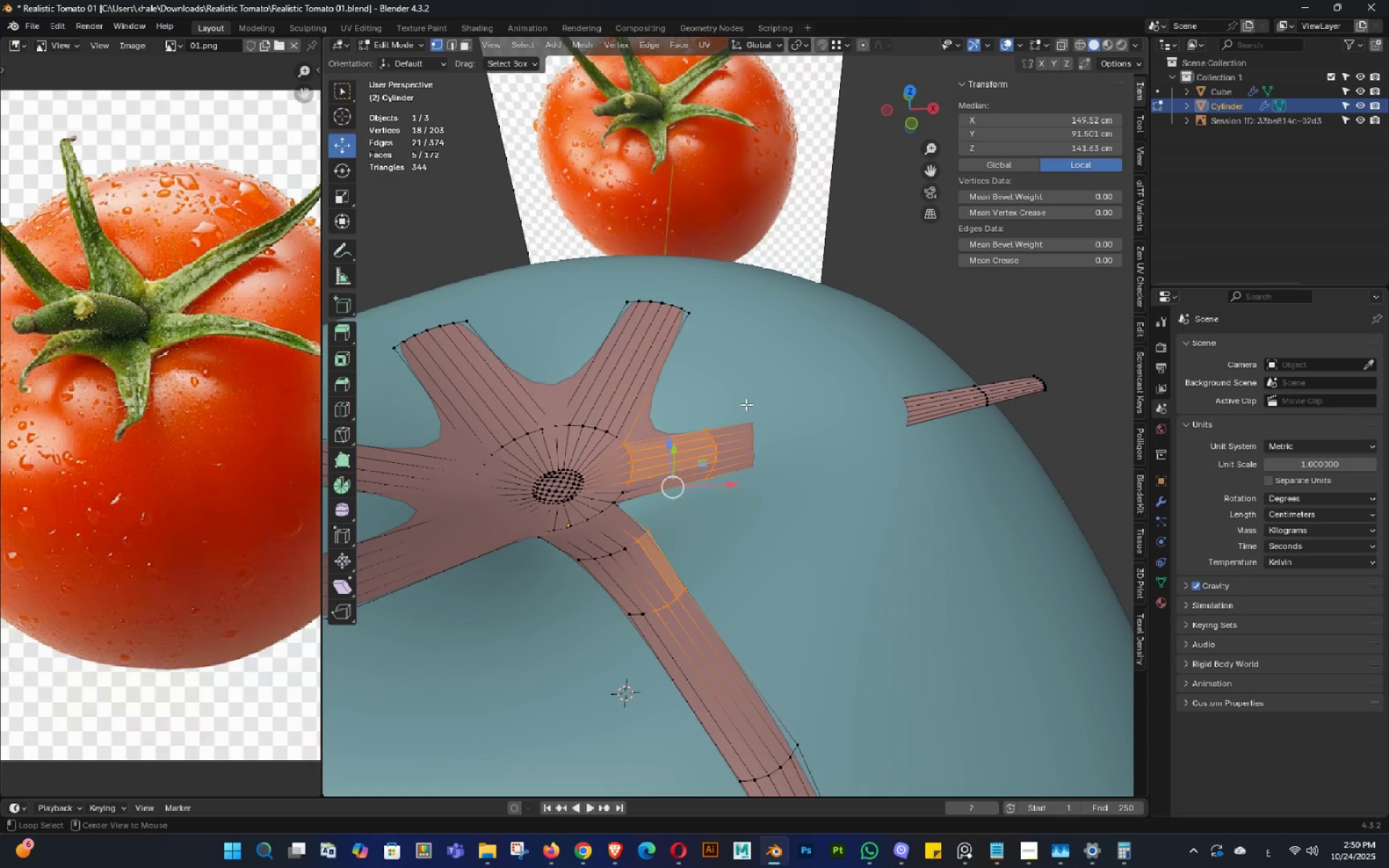 
key(Alt+Z)
 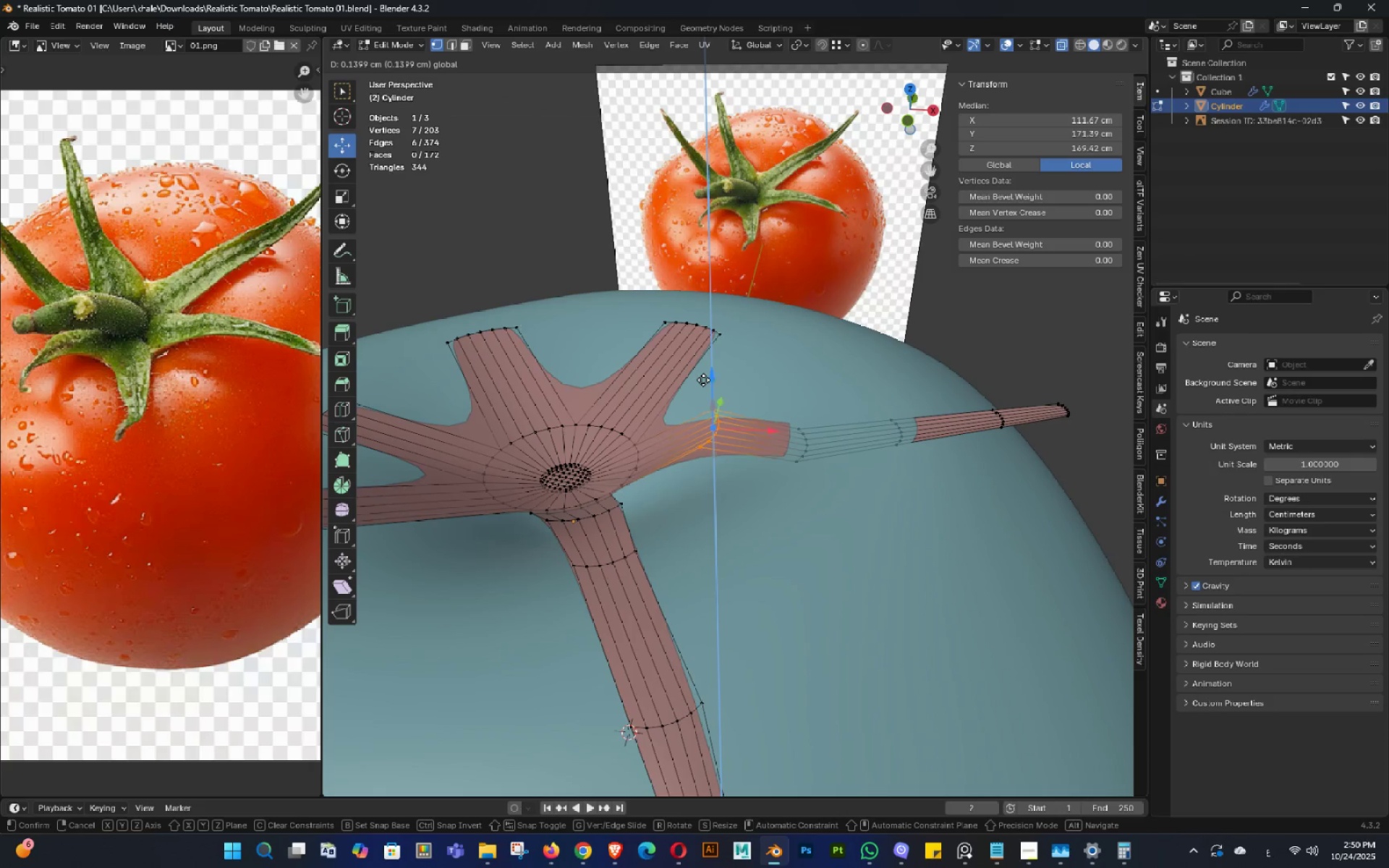 
key(Backquote)
 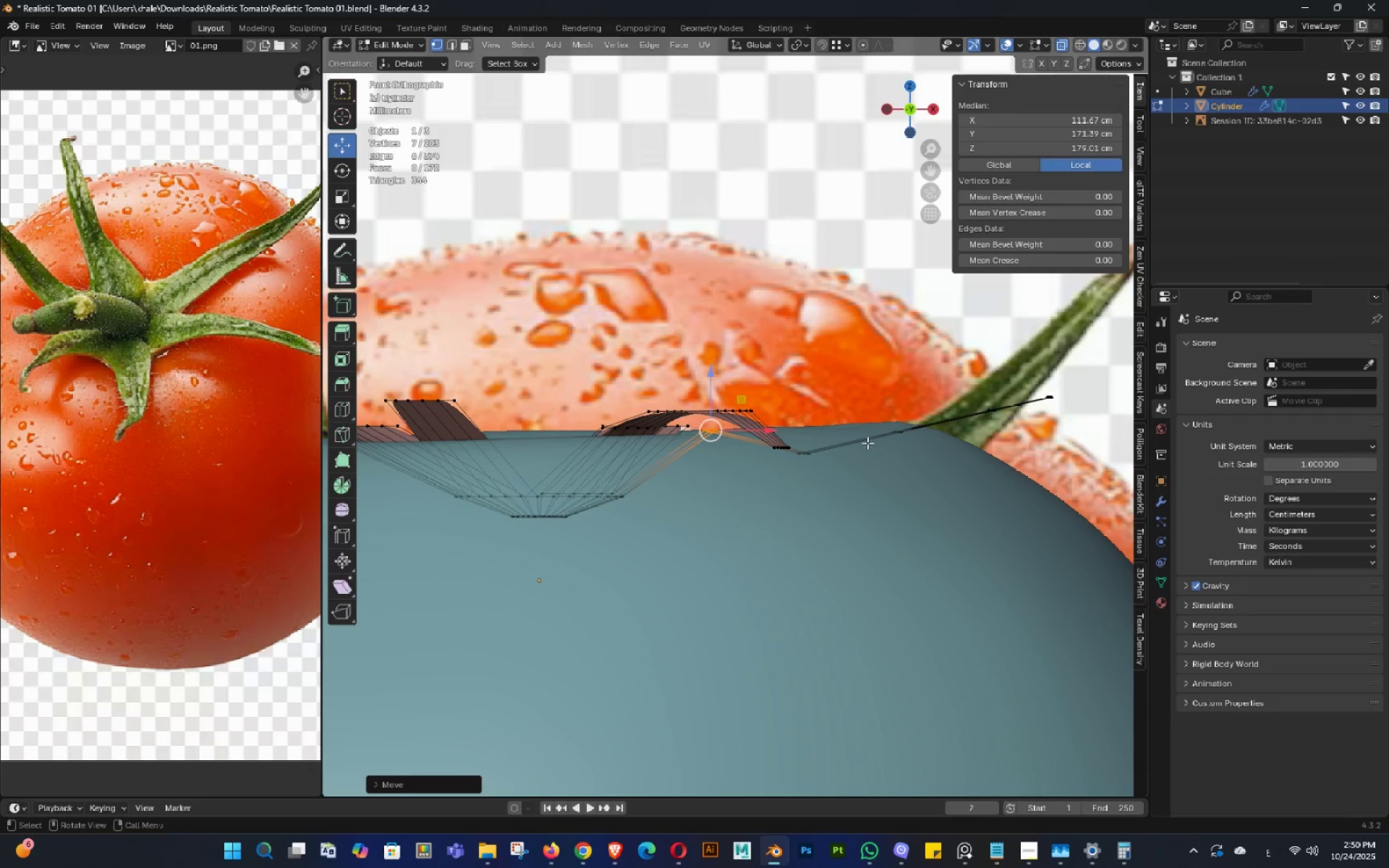 
scroll: coordinate [713, 409], scroll_direction: up, amount: 3.0
 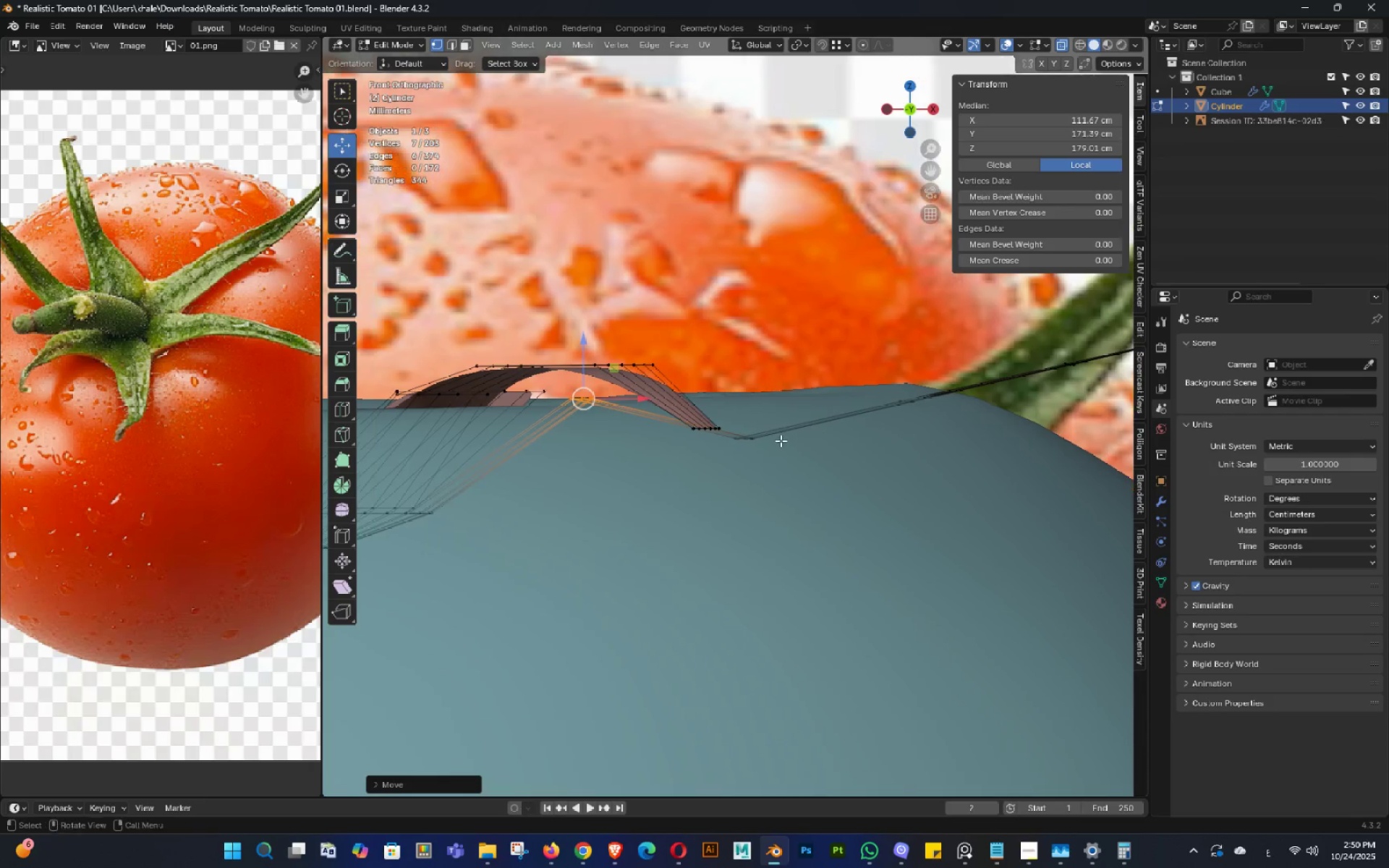 
key(Shift+ShiftLeft)
 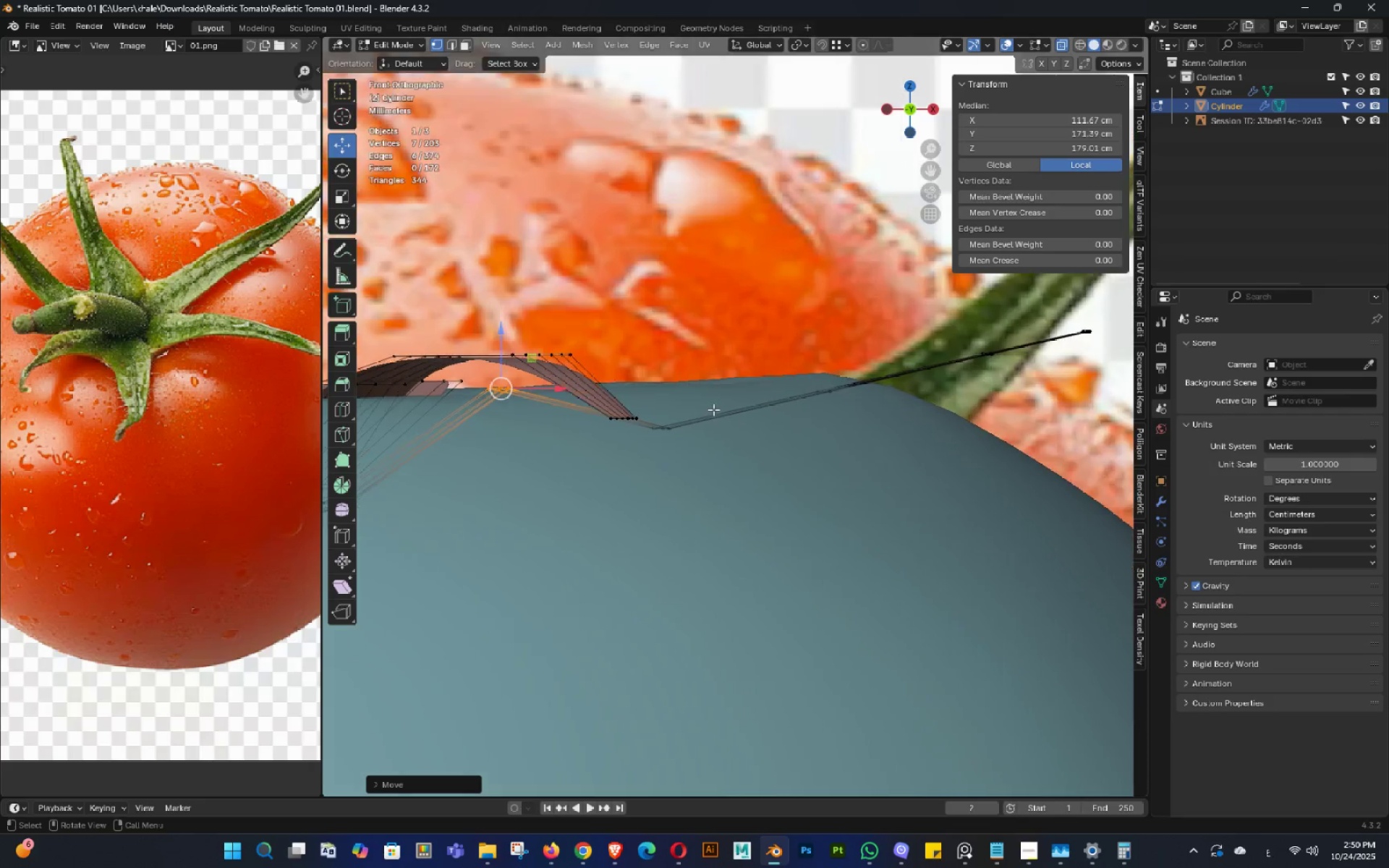 
key(Shift+ShiftLeft)
 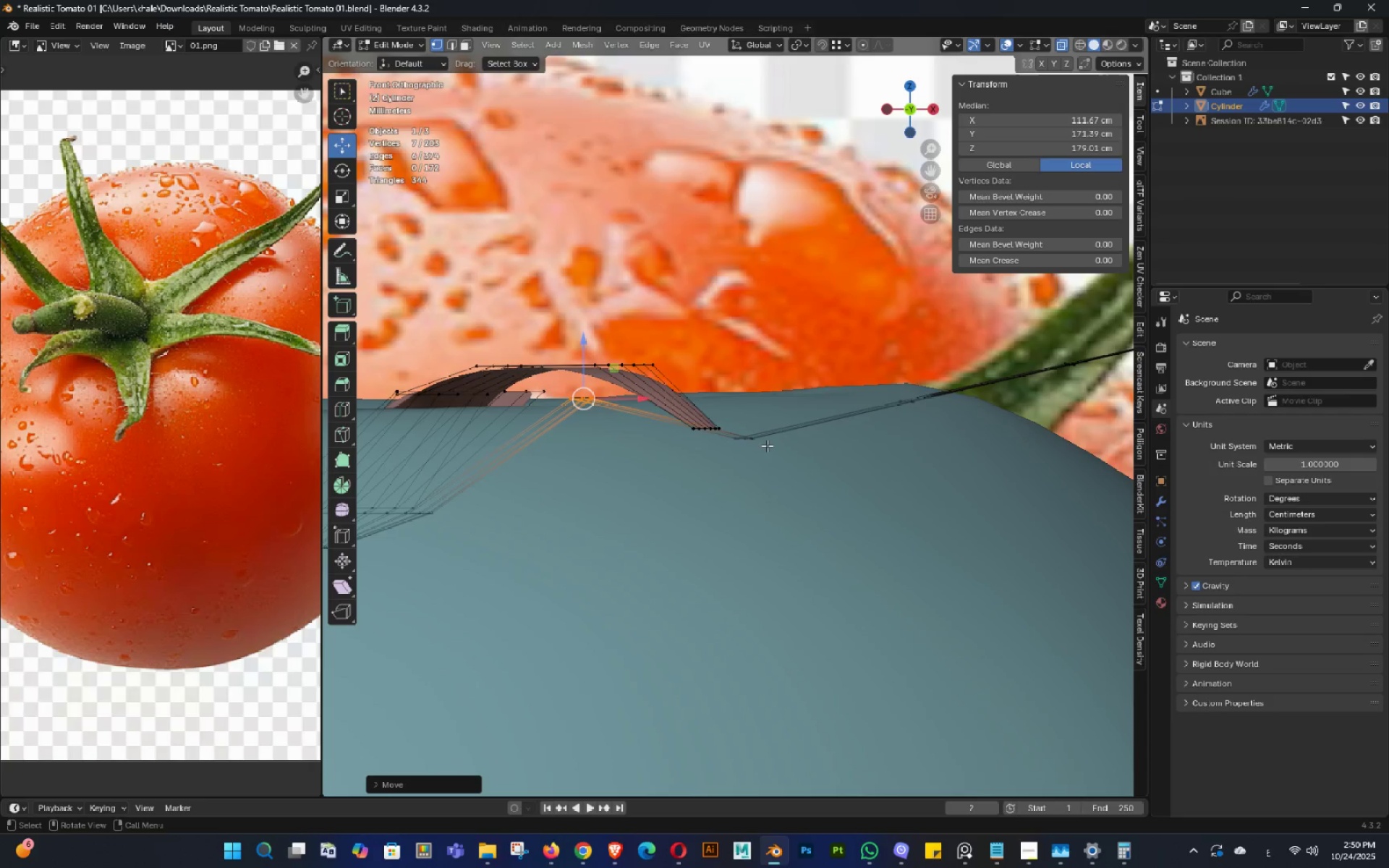 
scroll: coordinate [767, 446], scroll_direction: up, amount: 1.0
 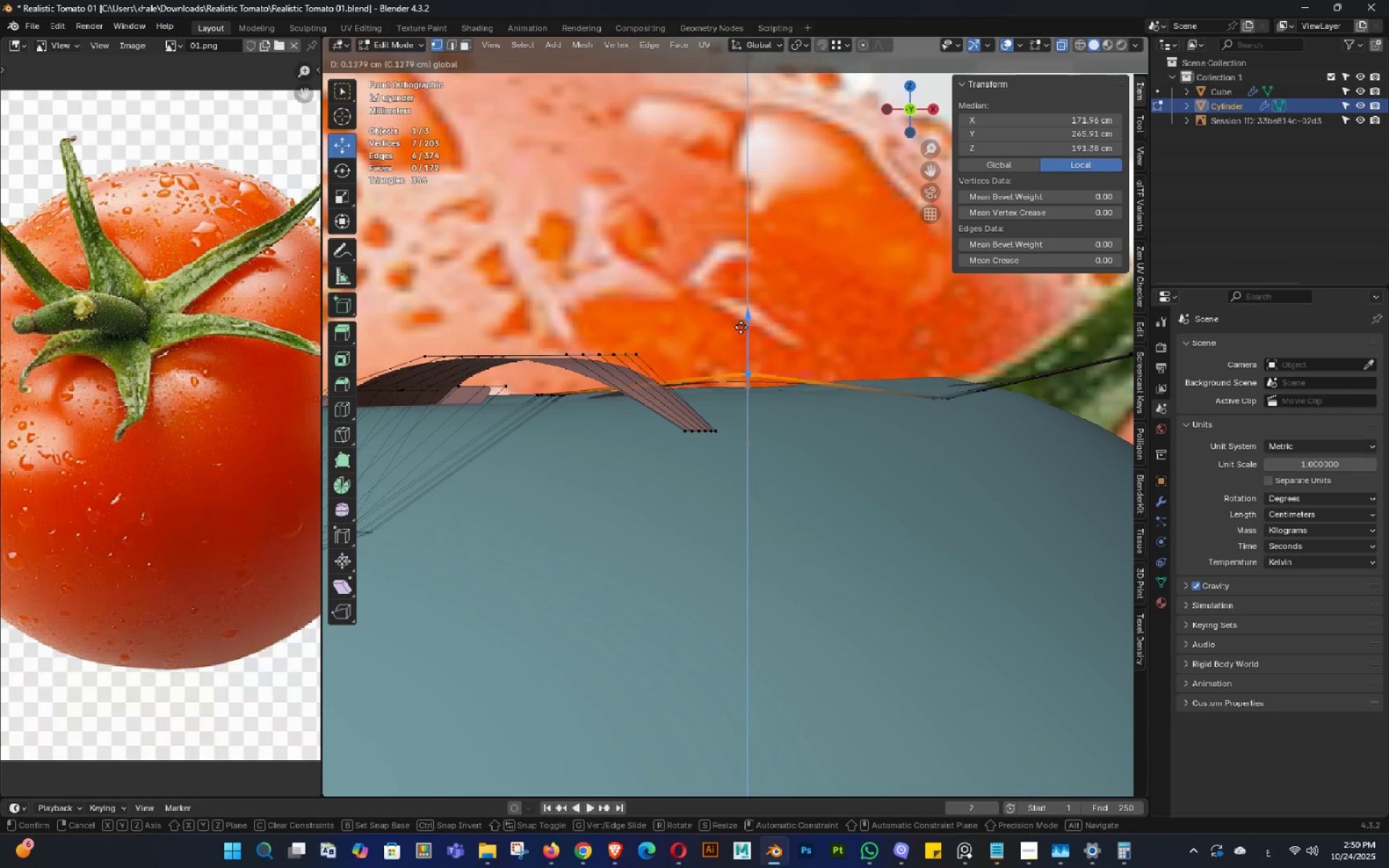 
hold_key(key=ShiftLeft, duration=0.41)
 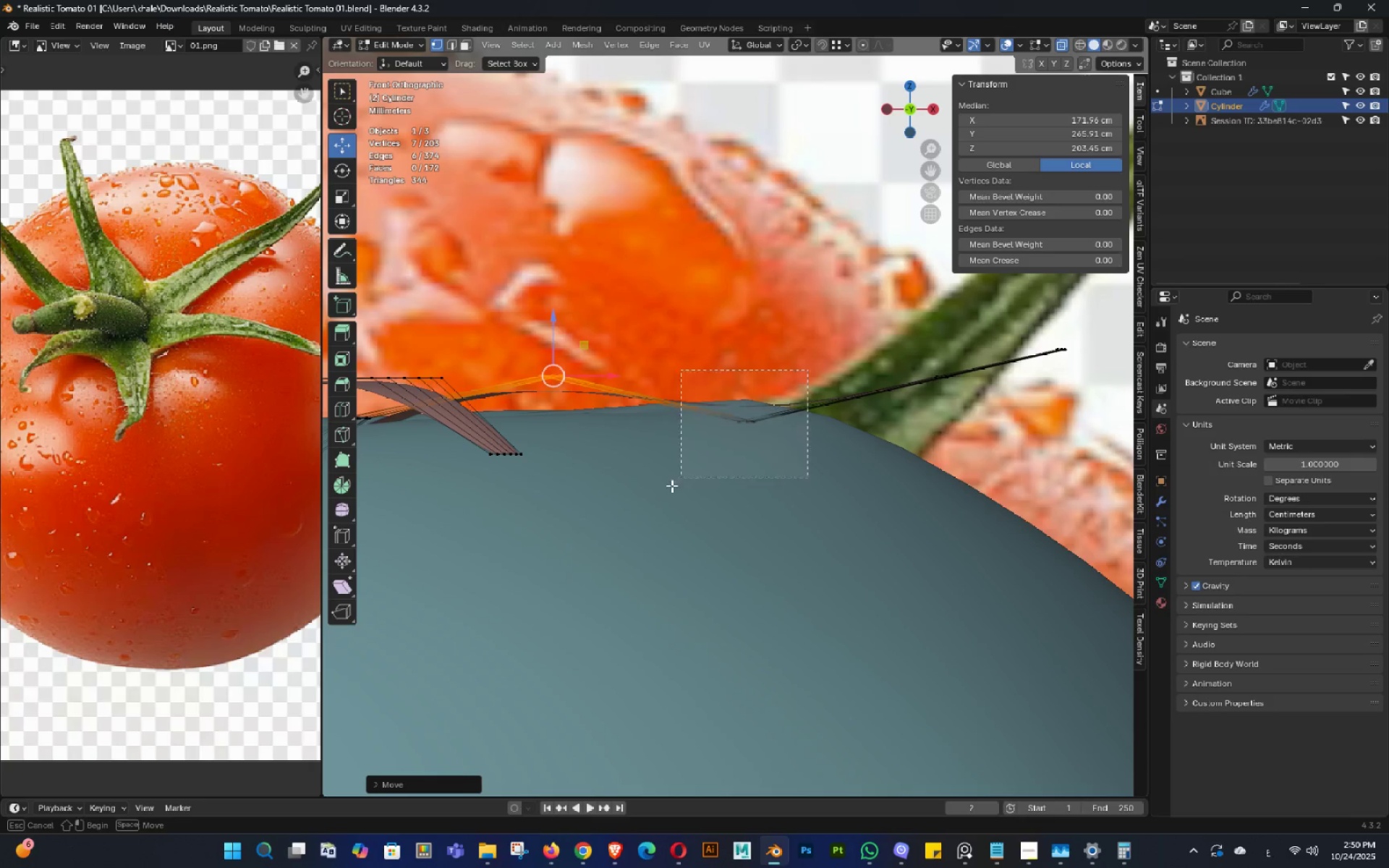 
scroll: coordinate [781, 428], scroll_direction: down, amount: 2.0
 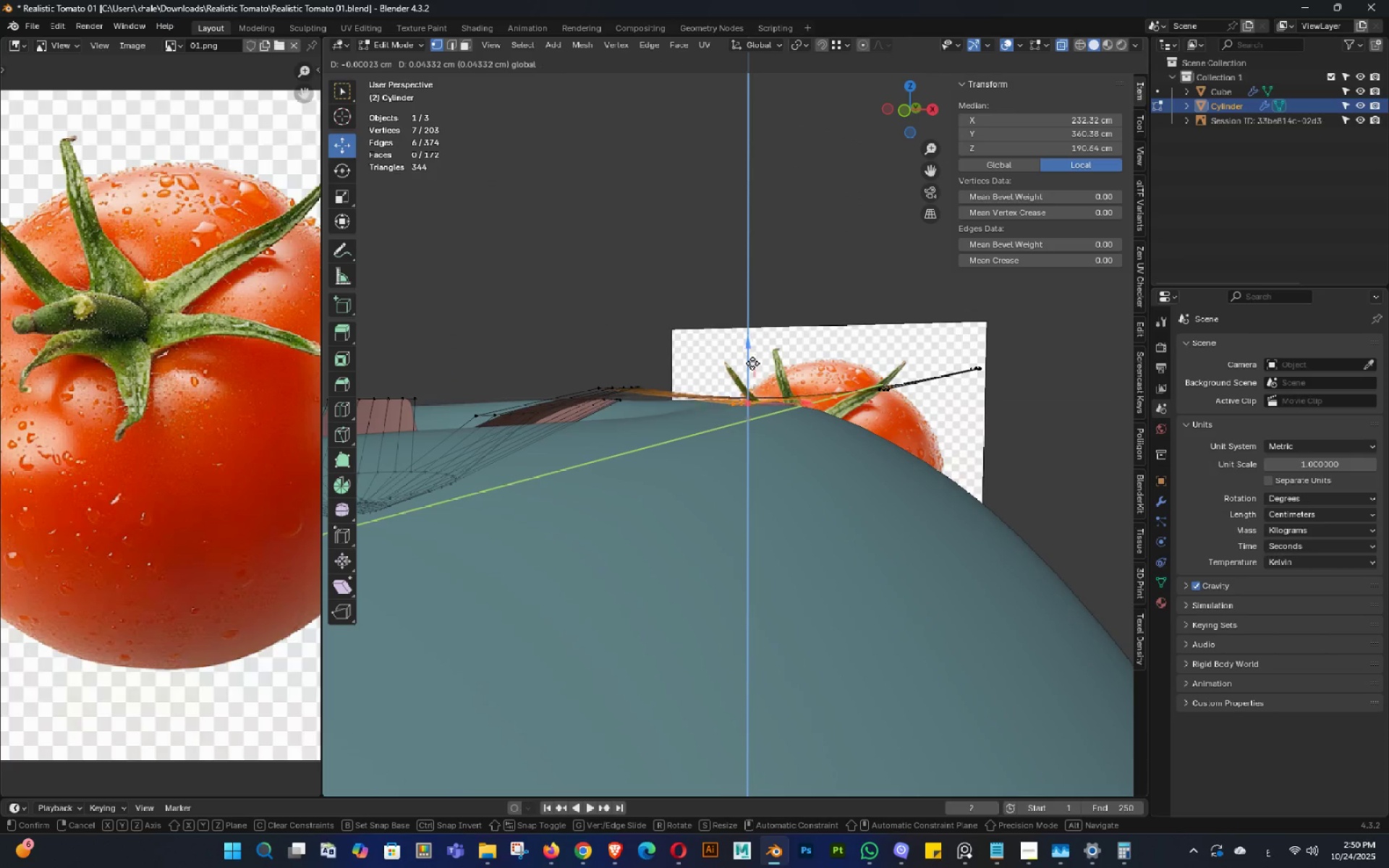 
hold_key(key=ShiftLeft, duration=0.3)
 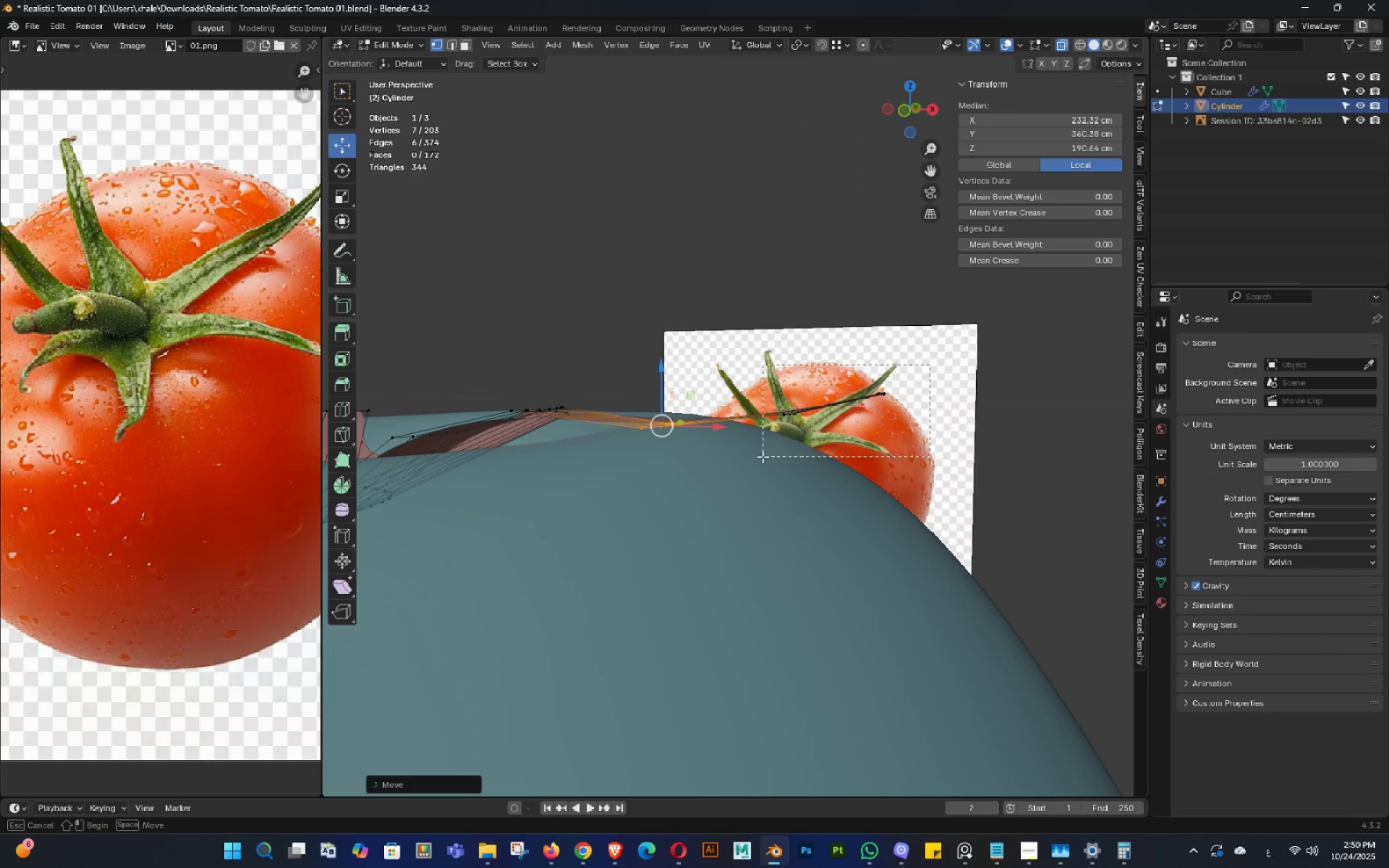 
key(Backquote)
 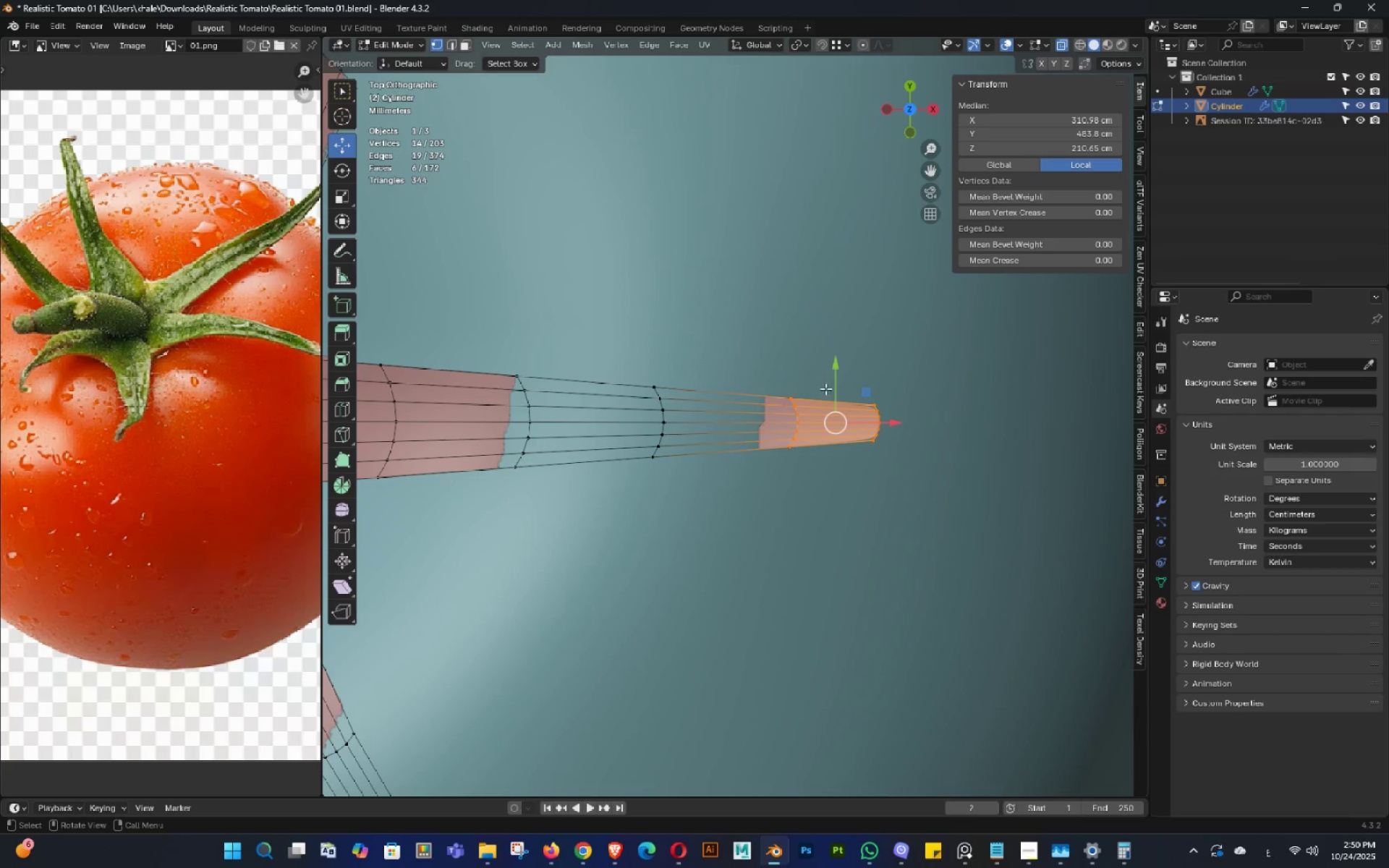 
key(Backquote)
 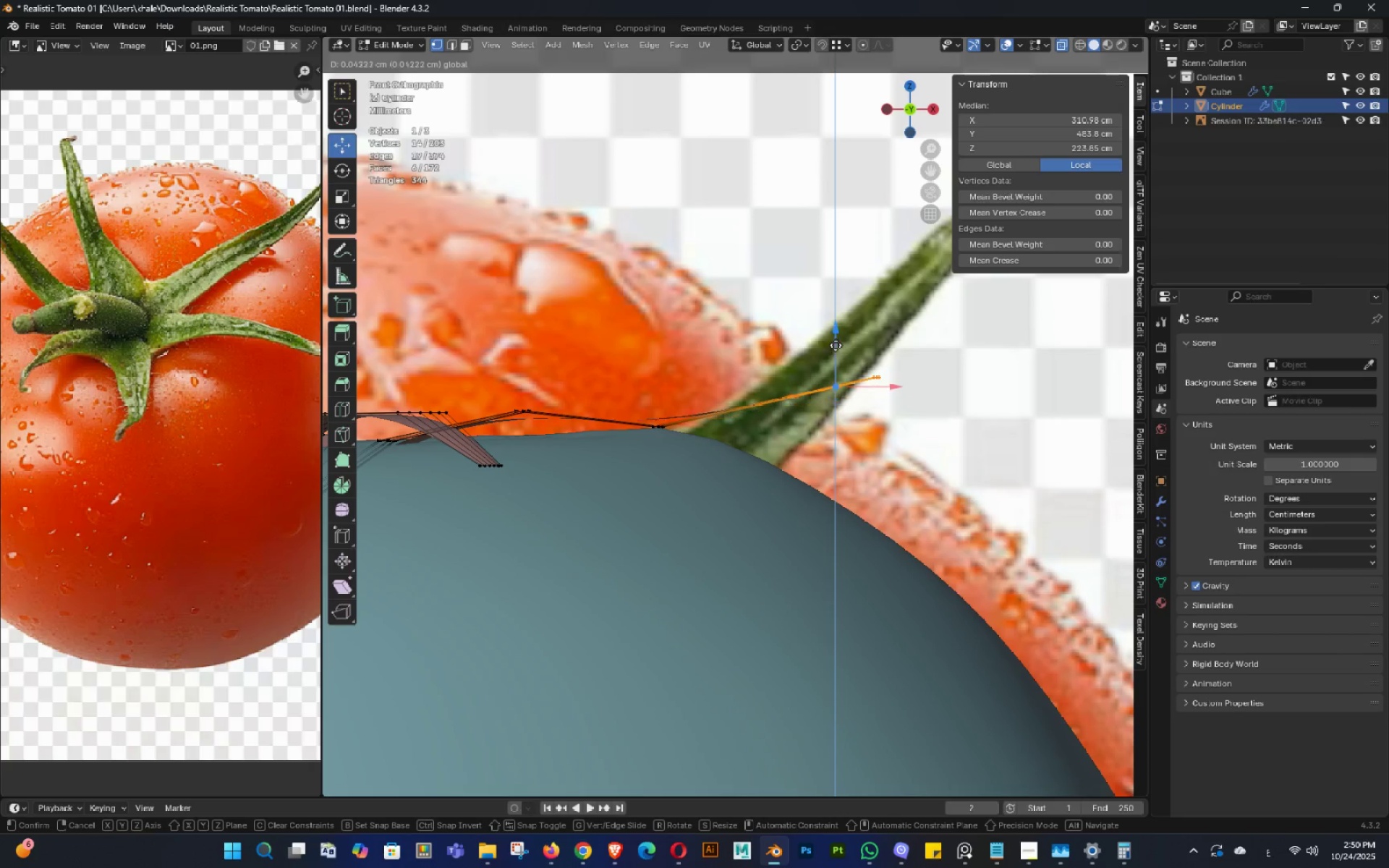 
hold_key(key=ControlLeft, duration=0.46)
 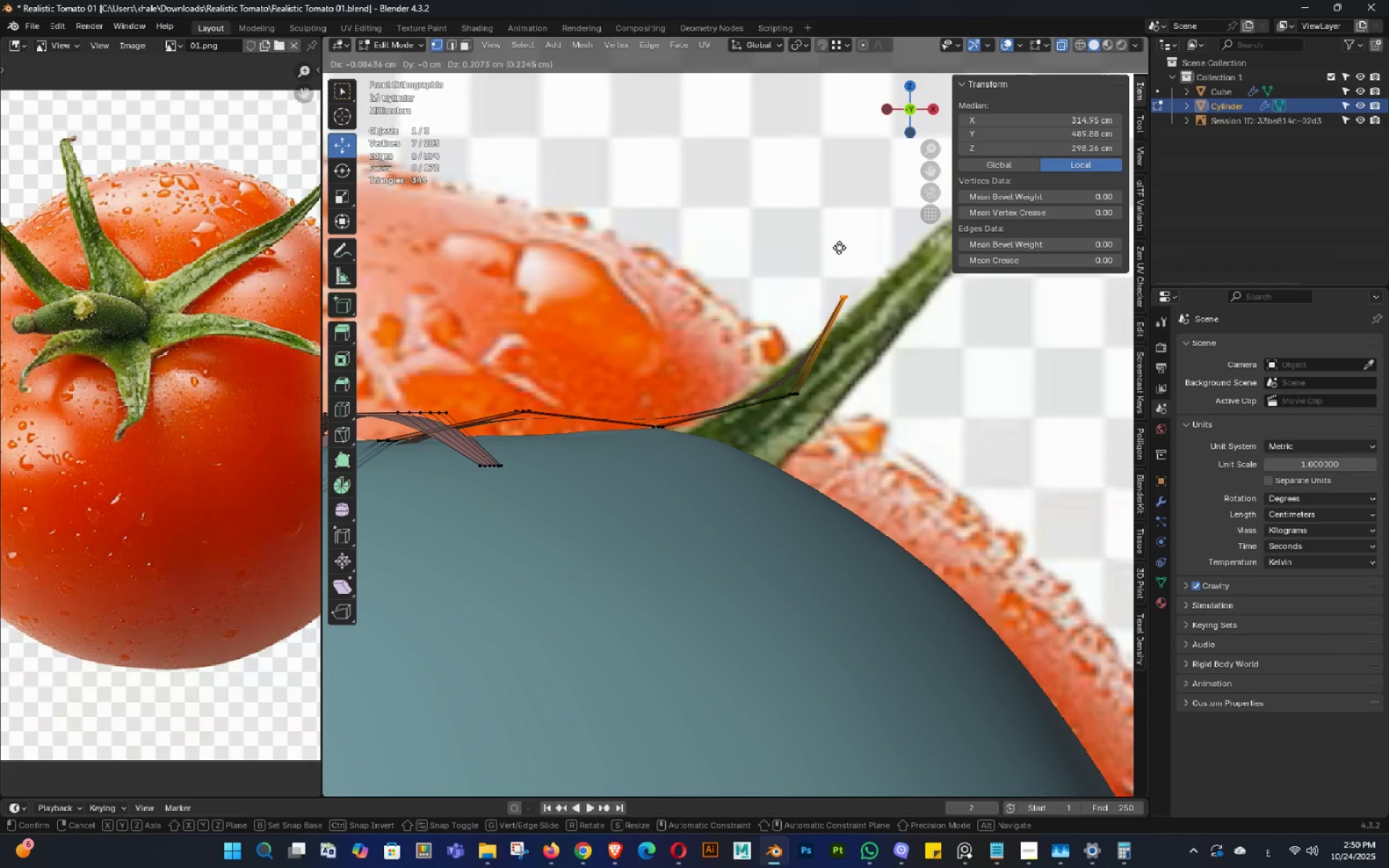 
key(Tab)
 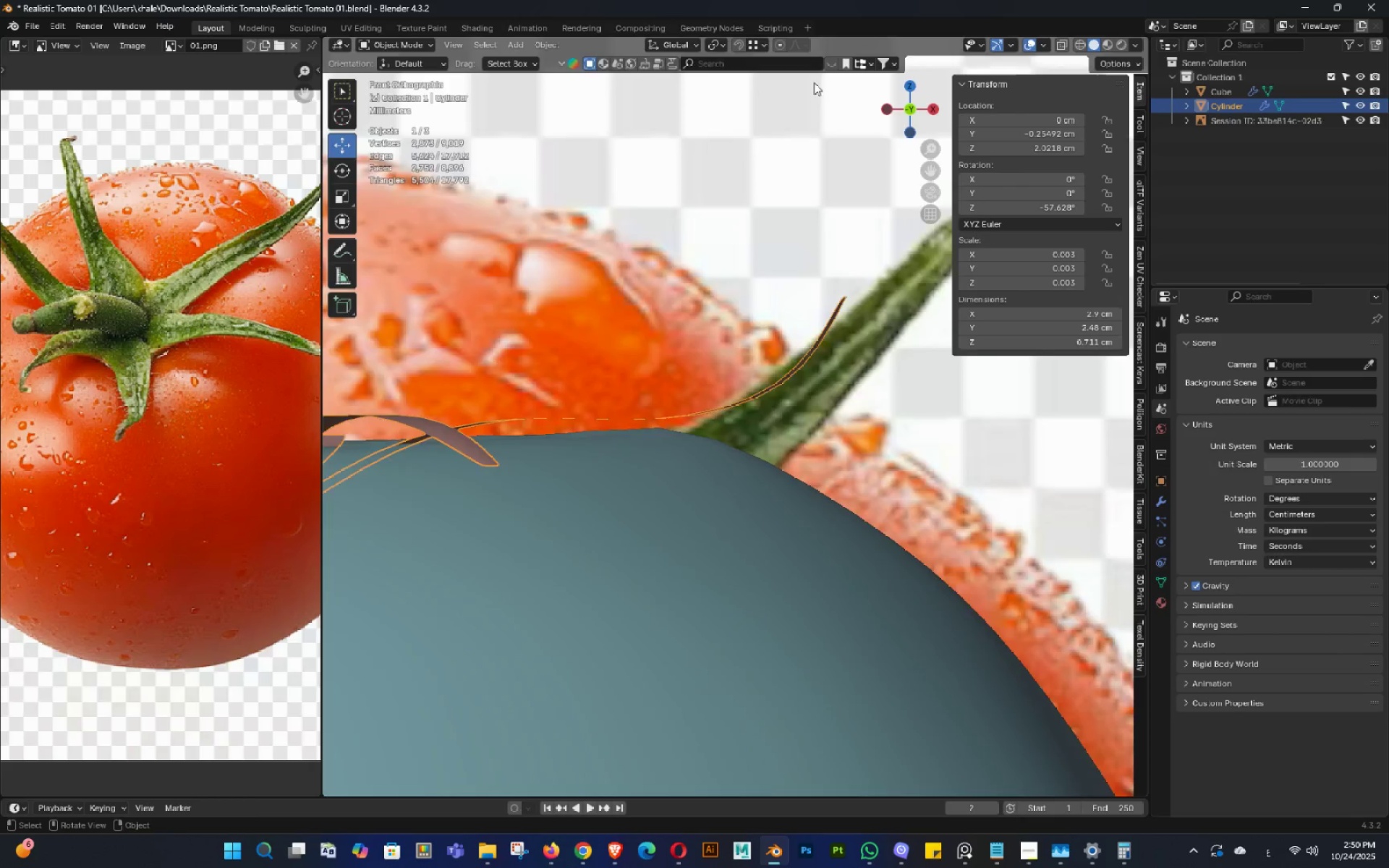 
scroll: coordinate [807, 438], scroll_direction: down, amount: 8.0
 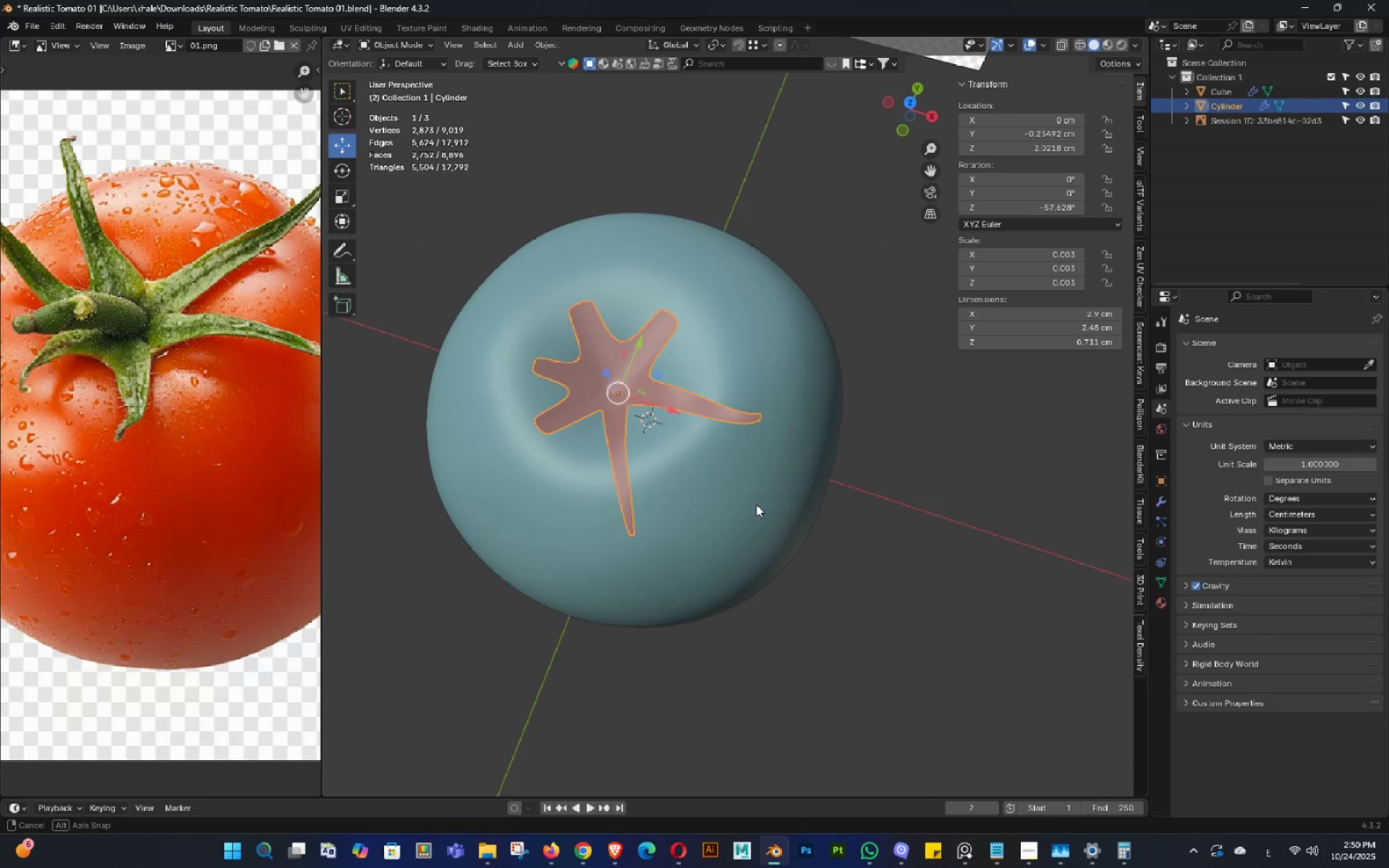 
key(Control+S)
 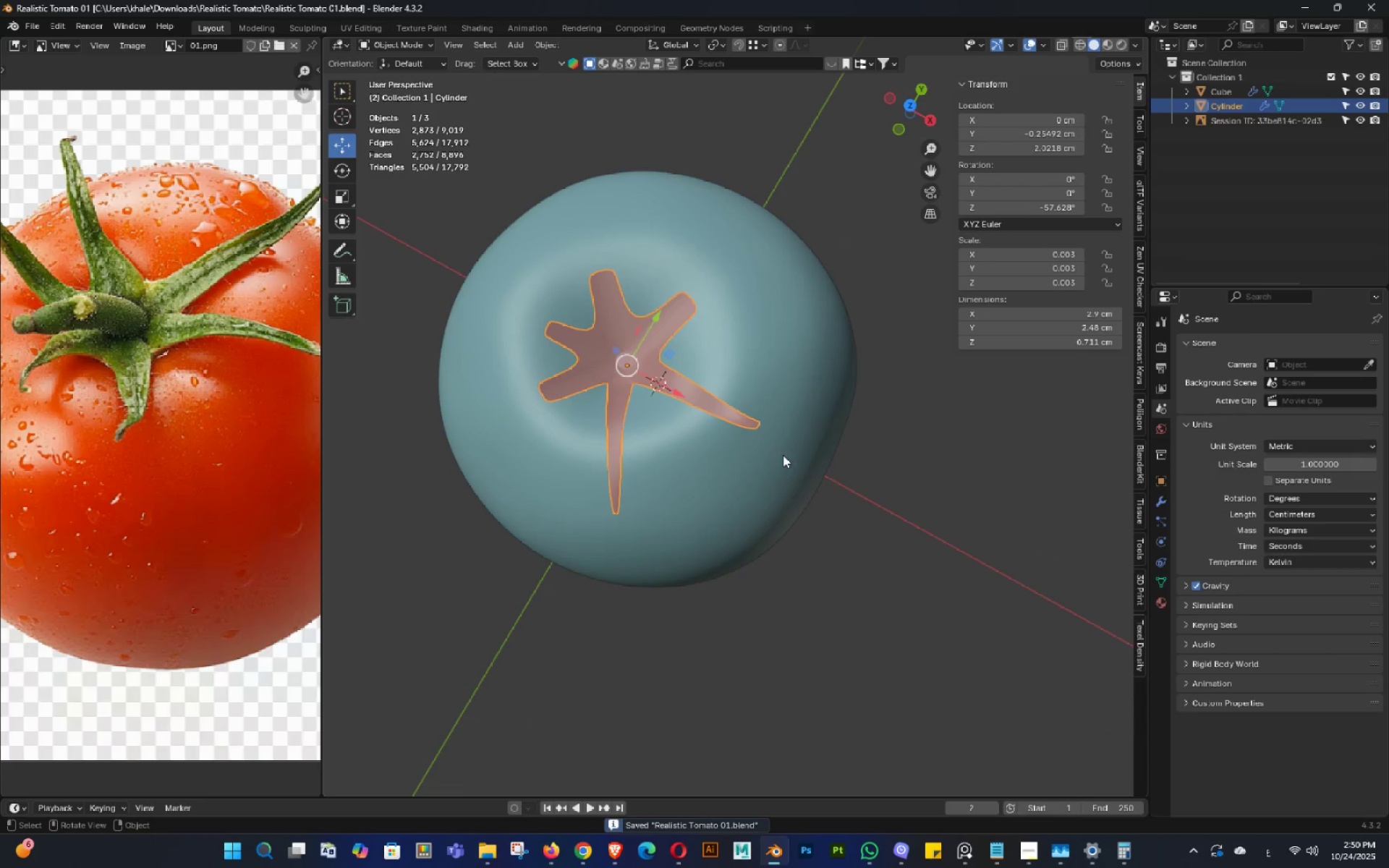 
key(Backquote)
 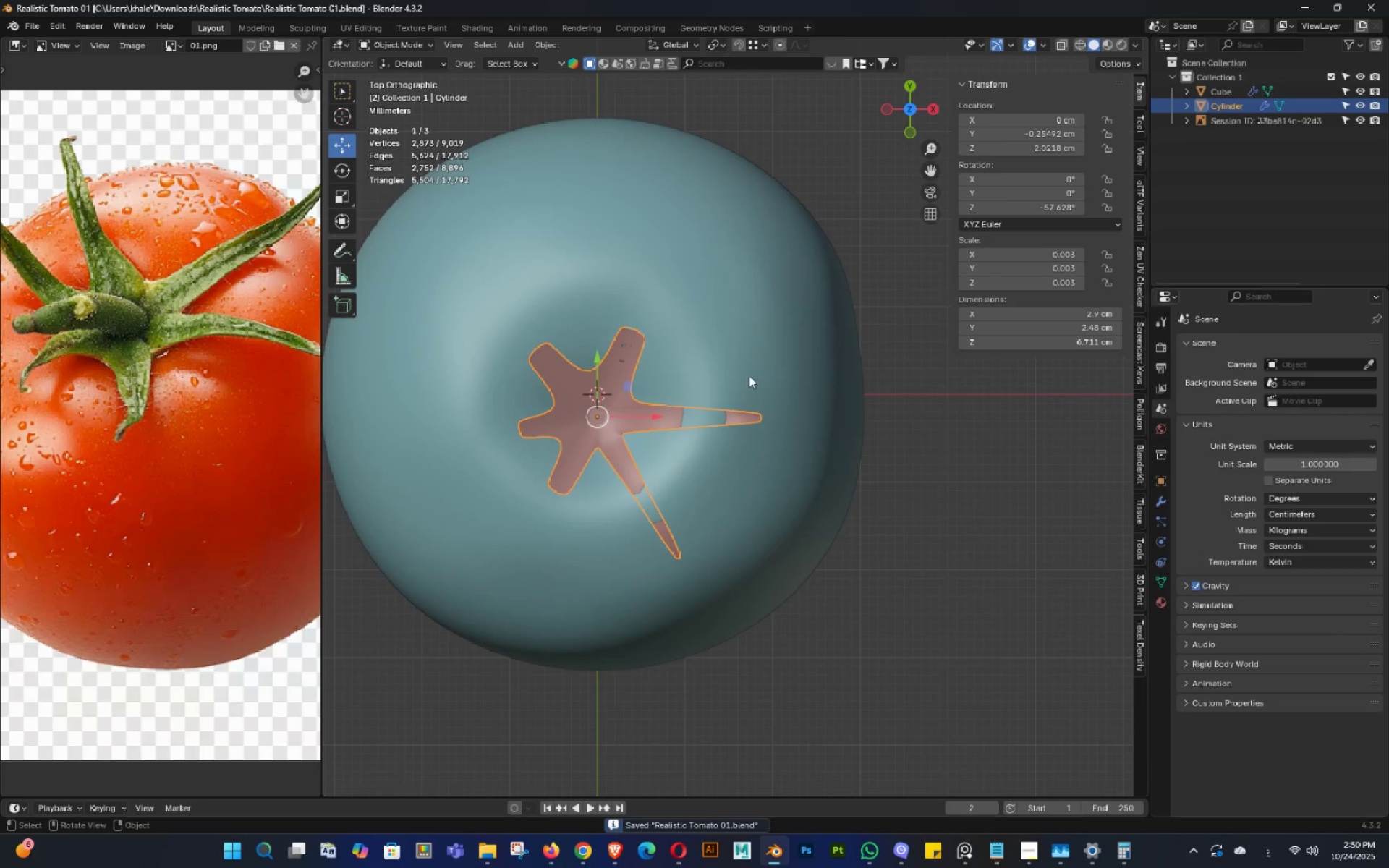 
scroll: coordinate [768, 424], scroll_direction: up, amount: 3.0
 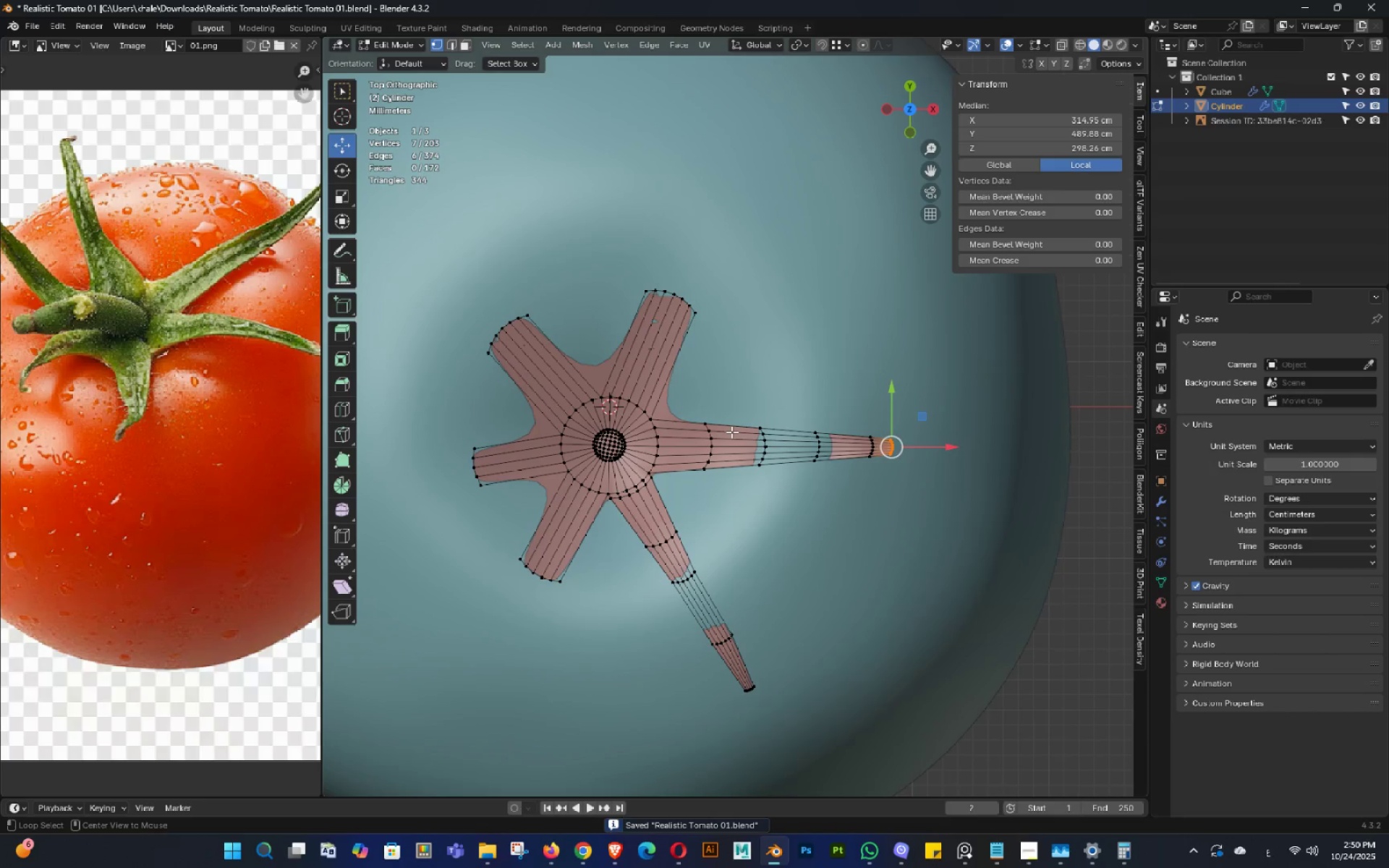 
key(Shift+ShiftLeft)
 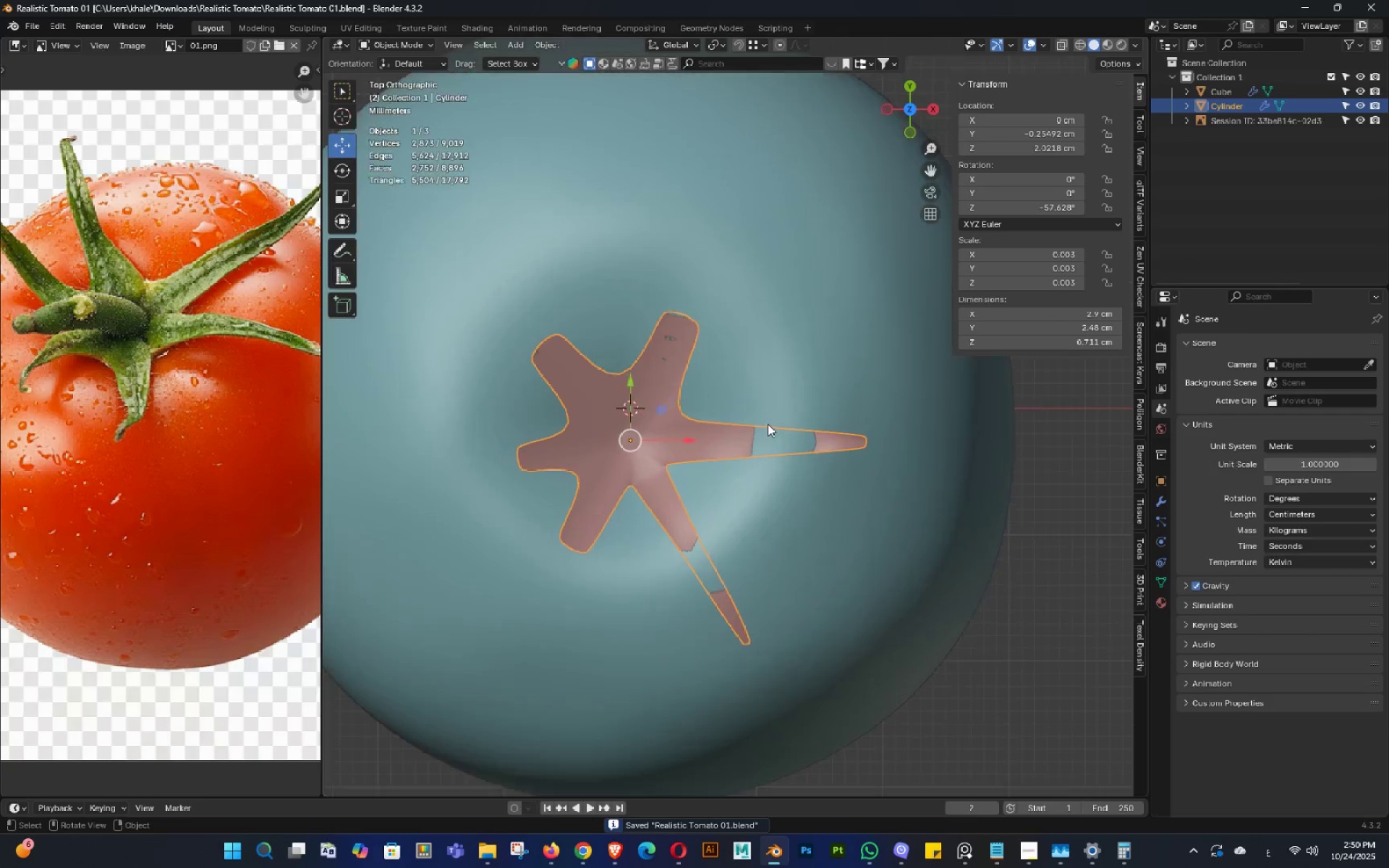 
key(Tab)
 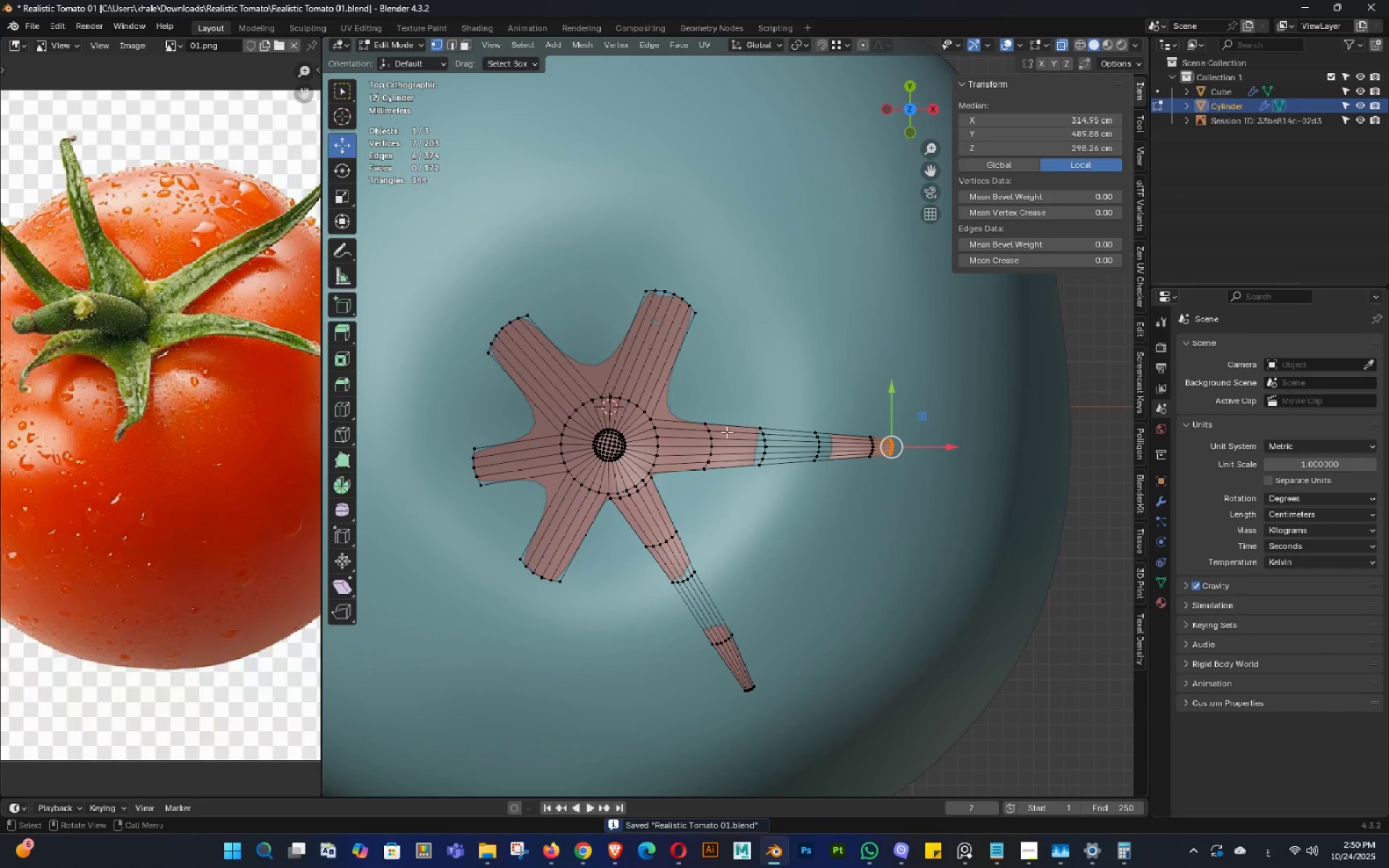 
key(Alt+AltLeft)
 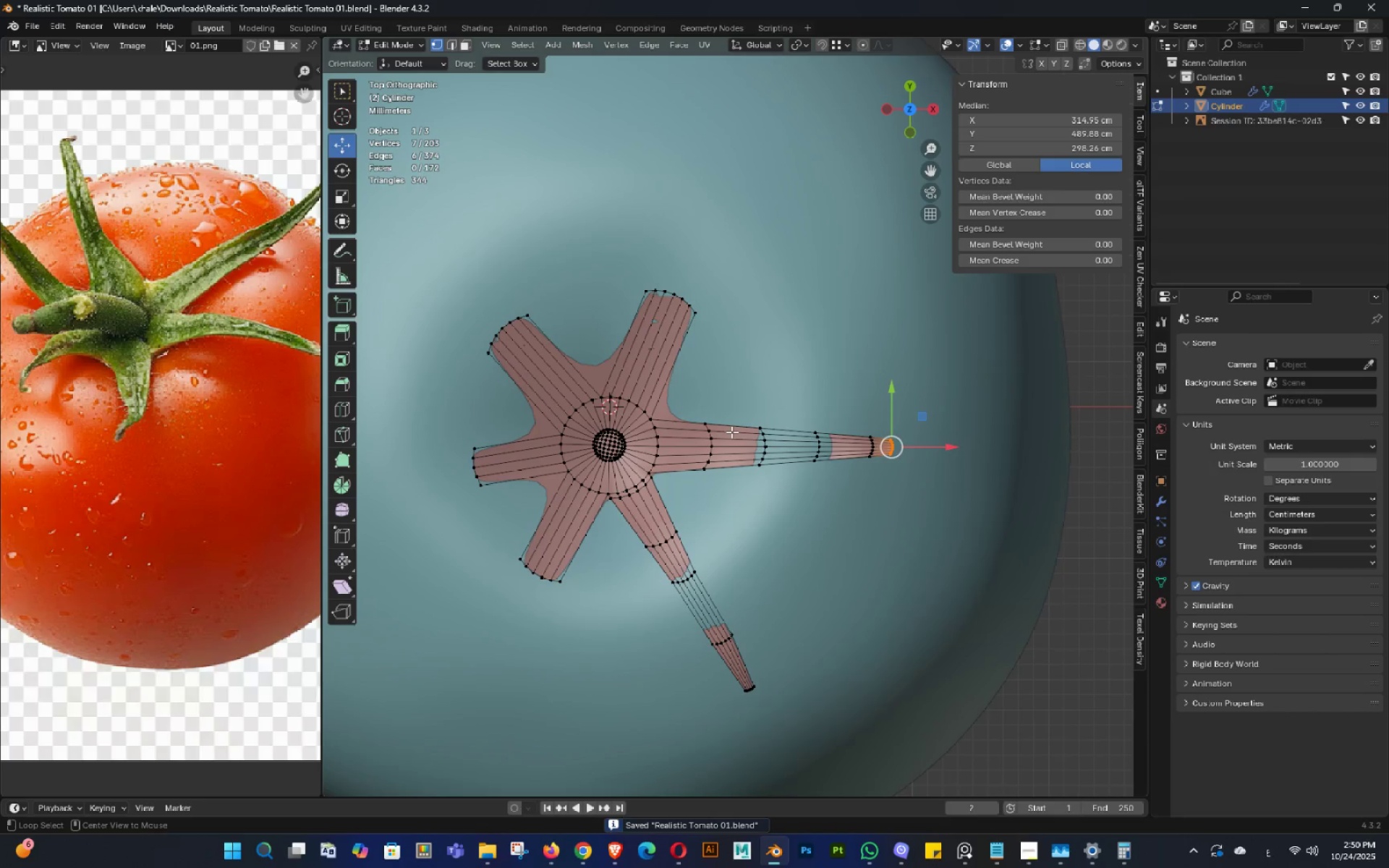 
key(Alt+Z)
 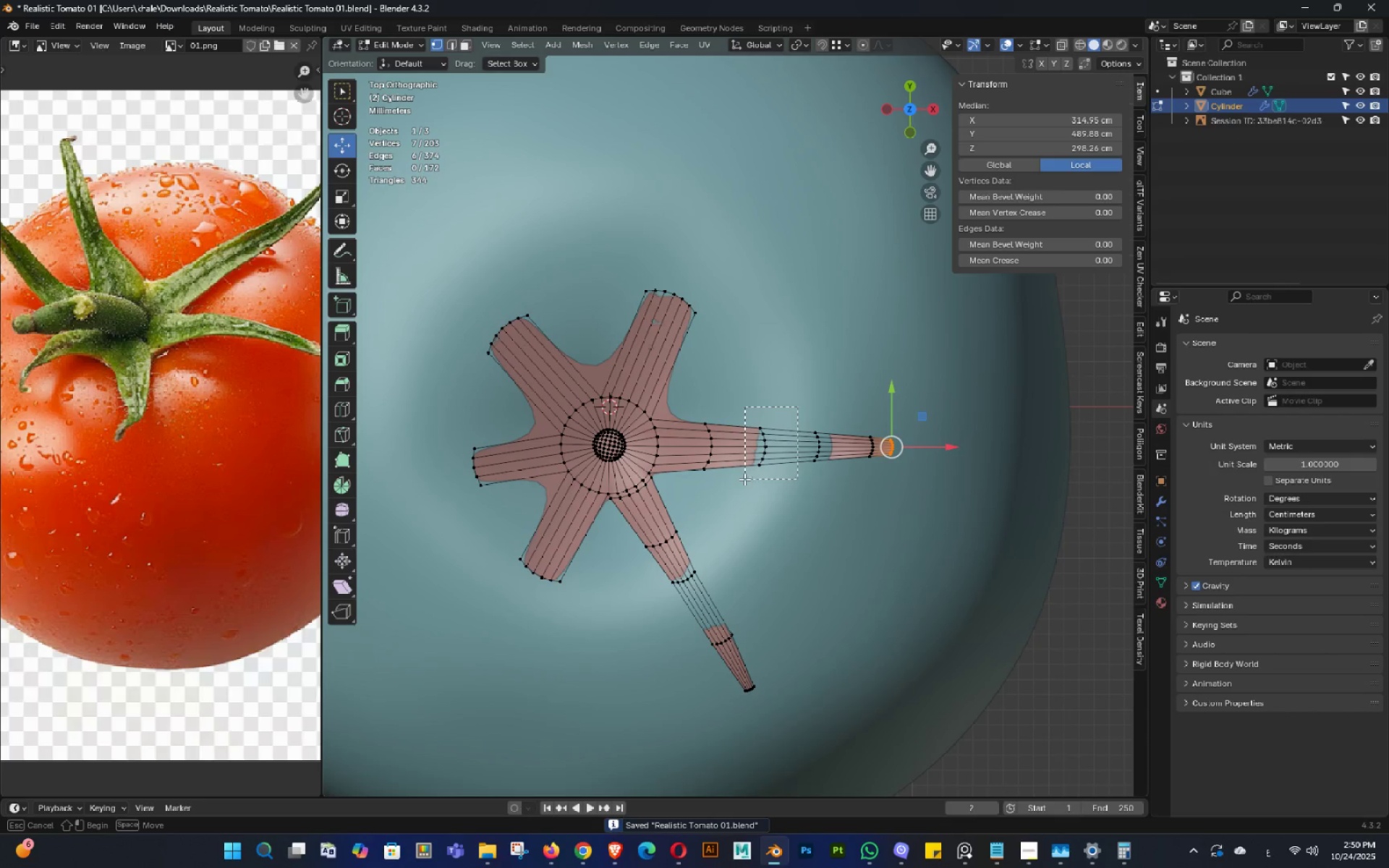 
scroll: coordinate [757, 499], scroll_direction: up, amount: 3.0
 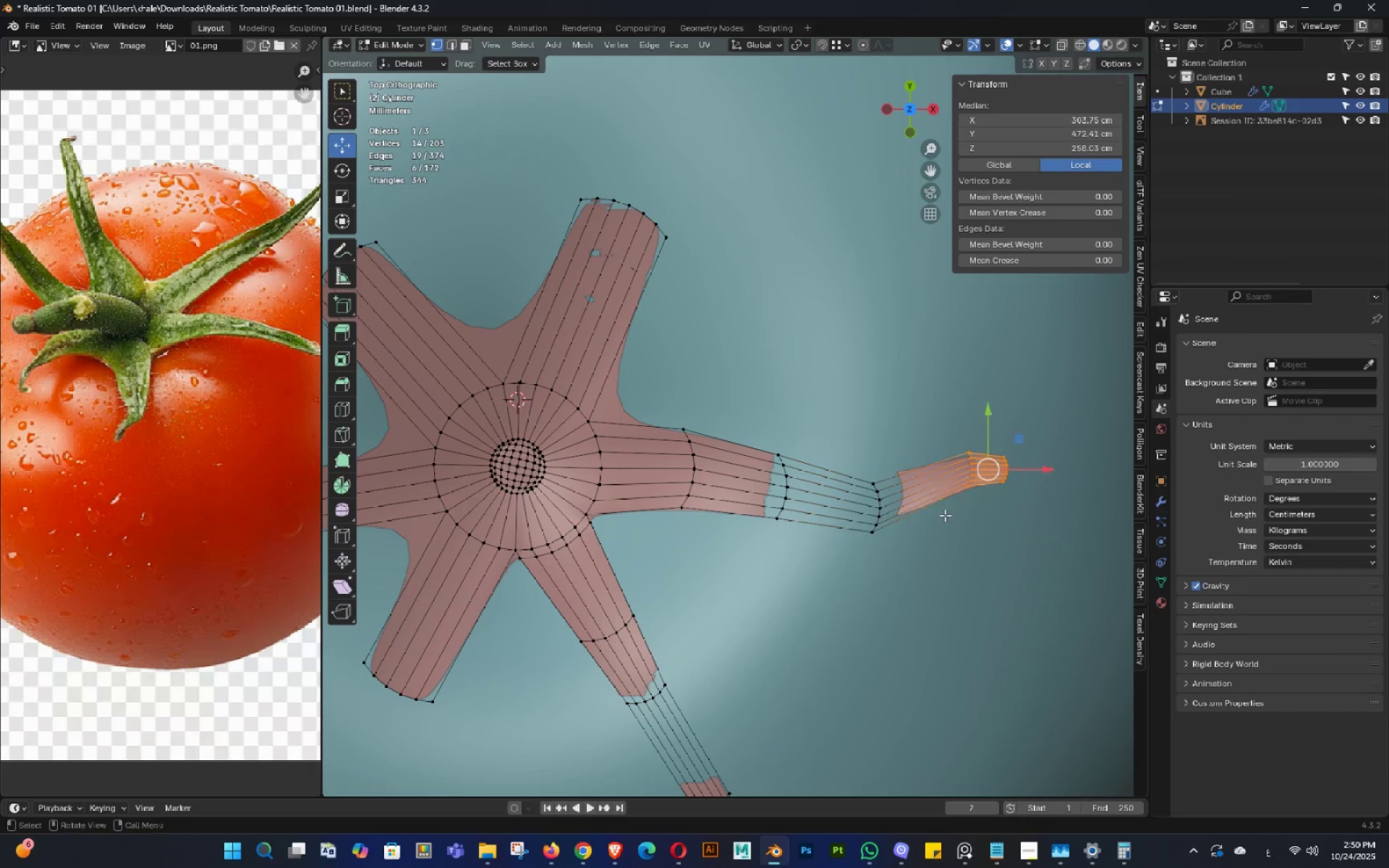 
wait(6.74)
 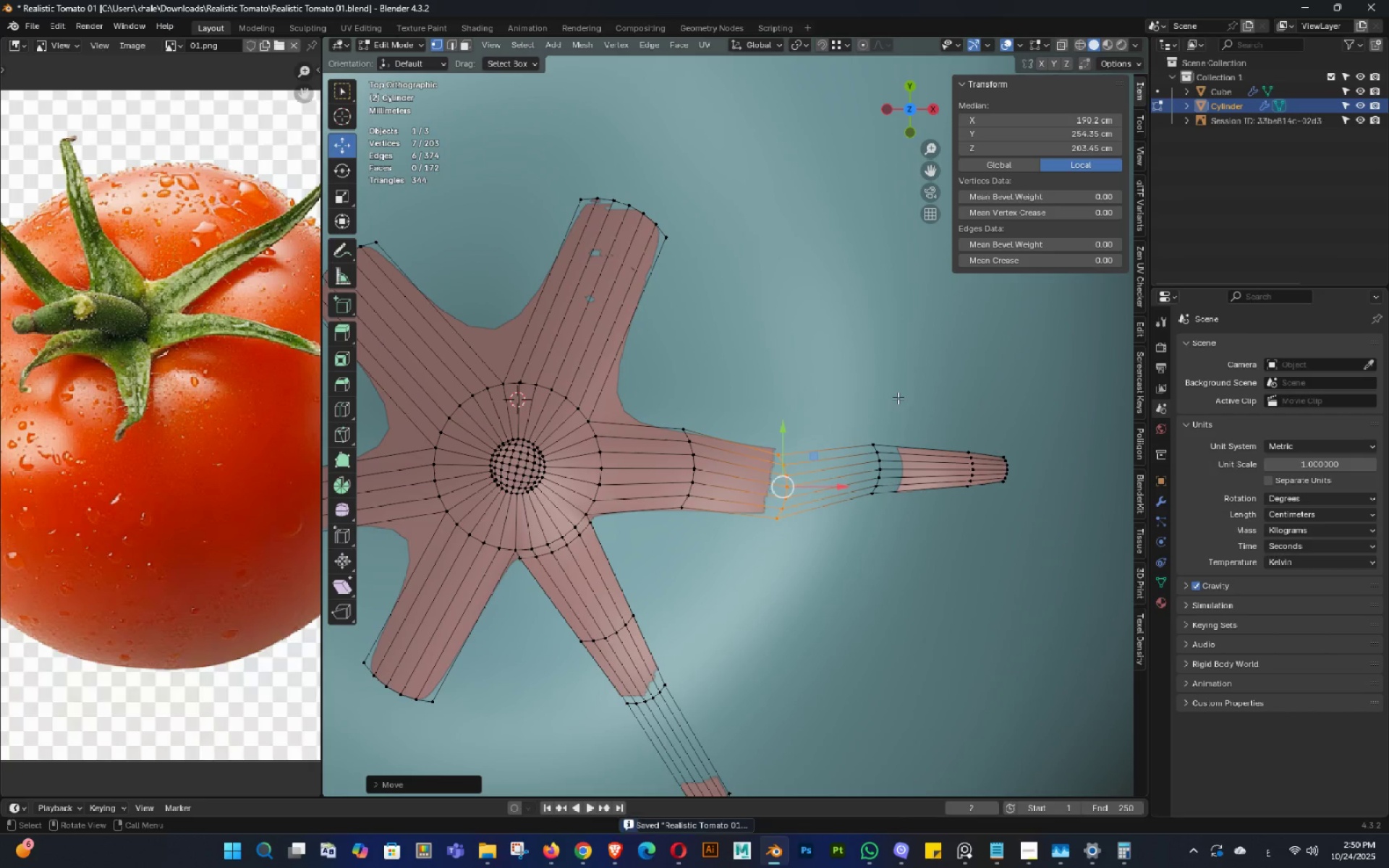 
hold_key(key=ControlLeft, duration=0.83)
 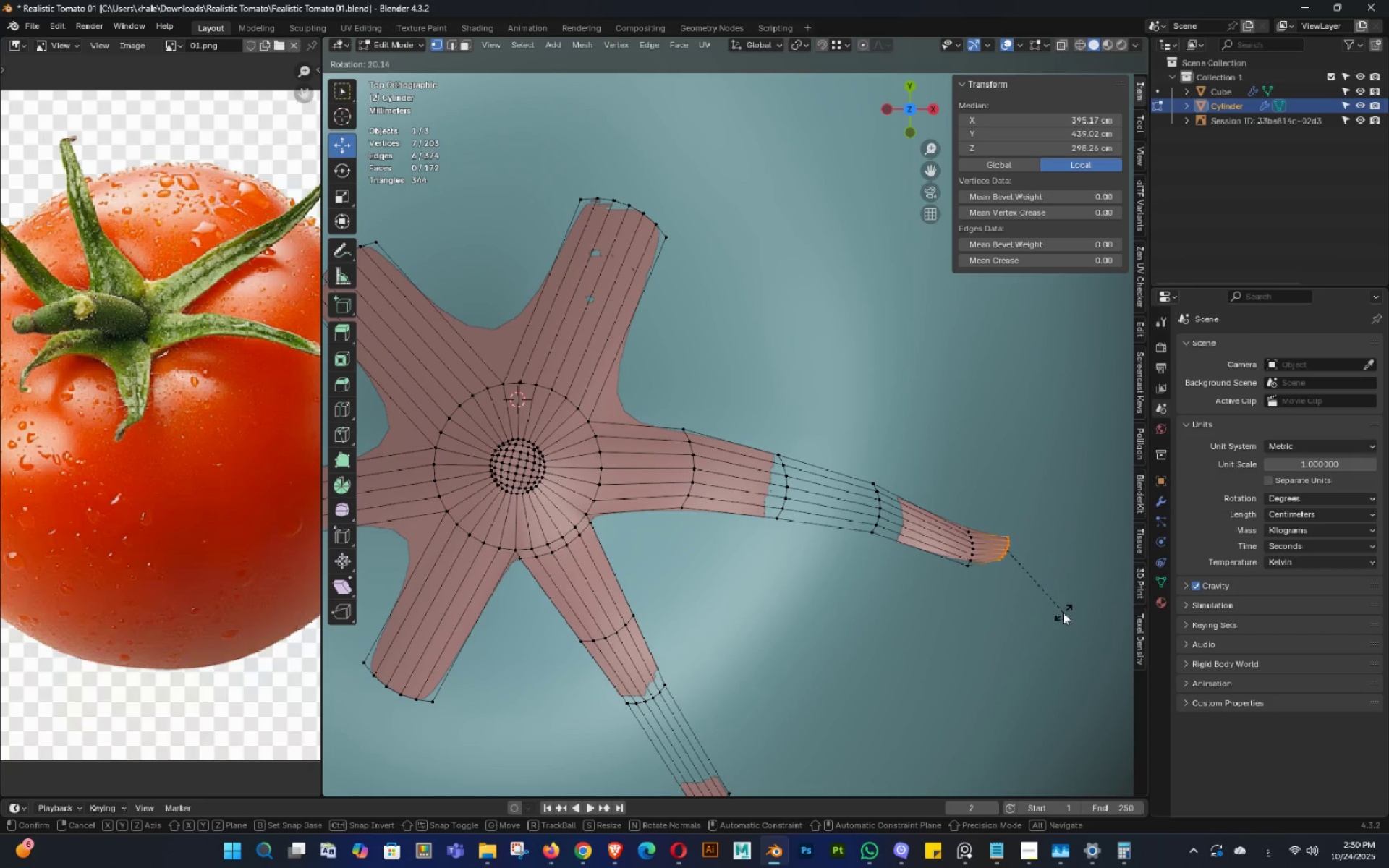 
left_click([1058, 619])
 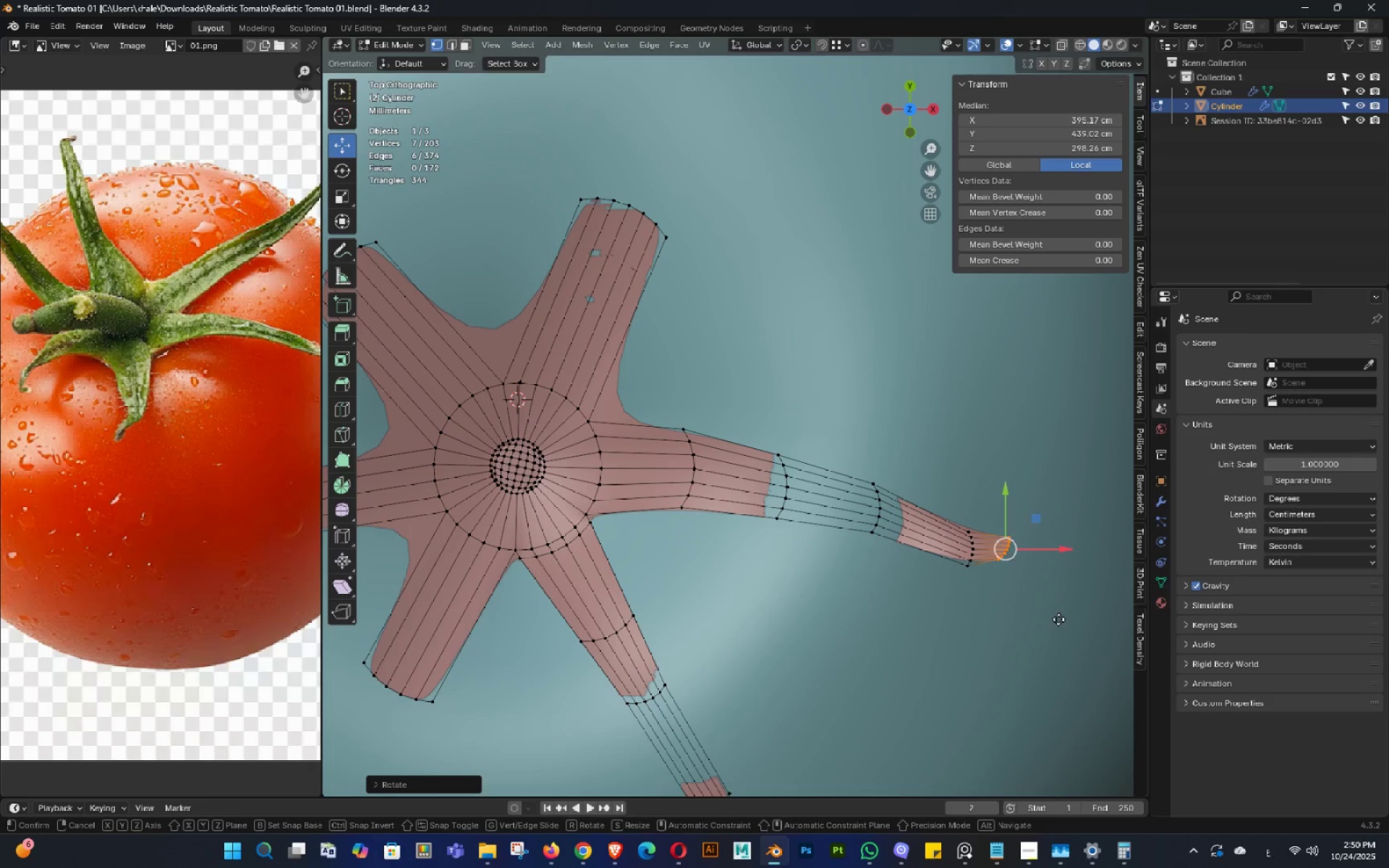 
key(G)
 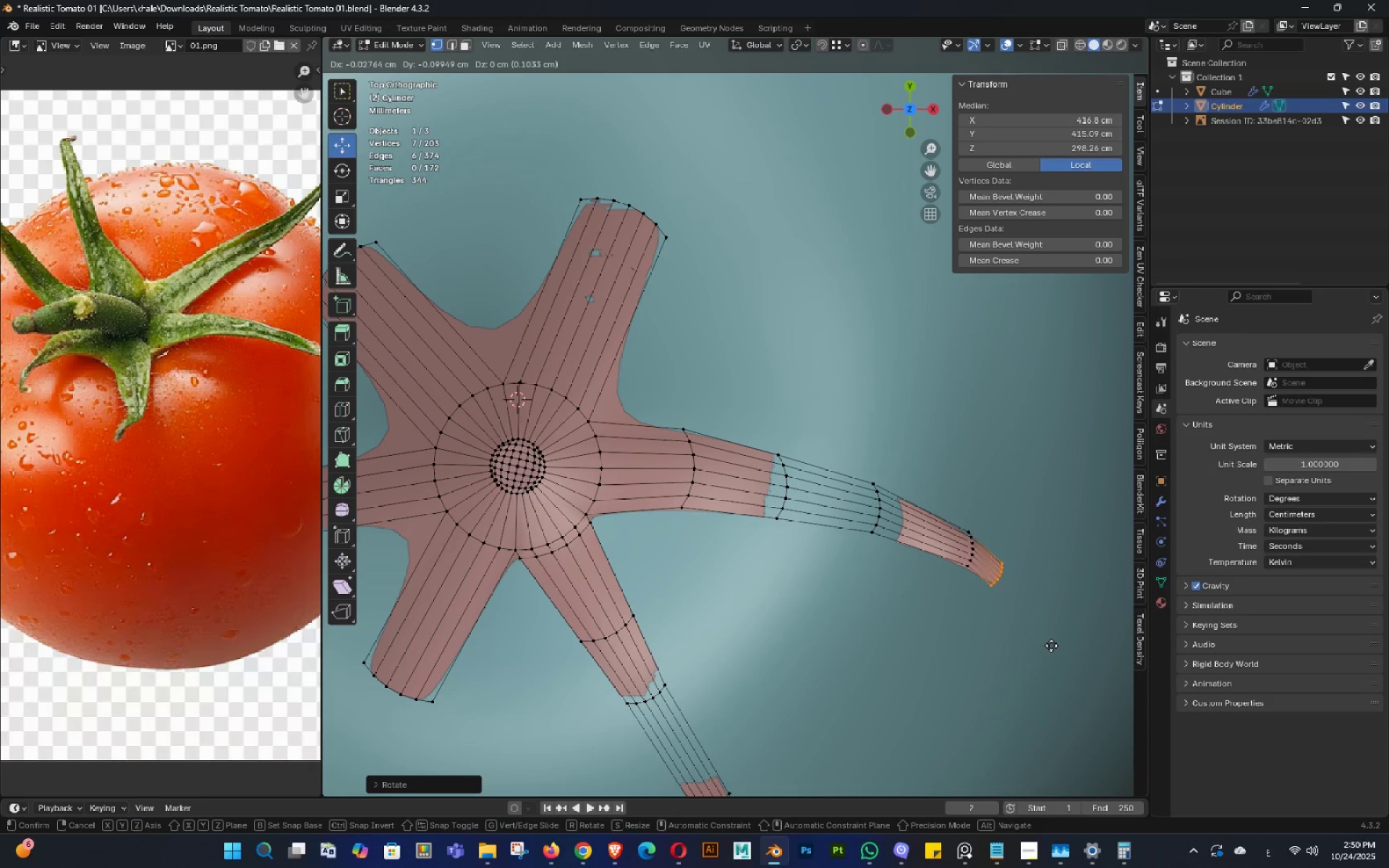 
left_click([1053, 645])
 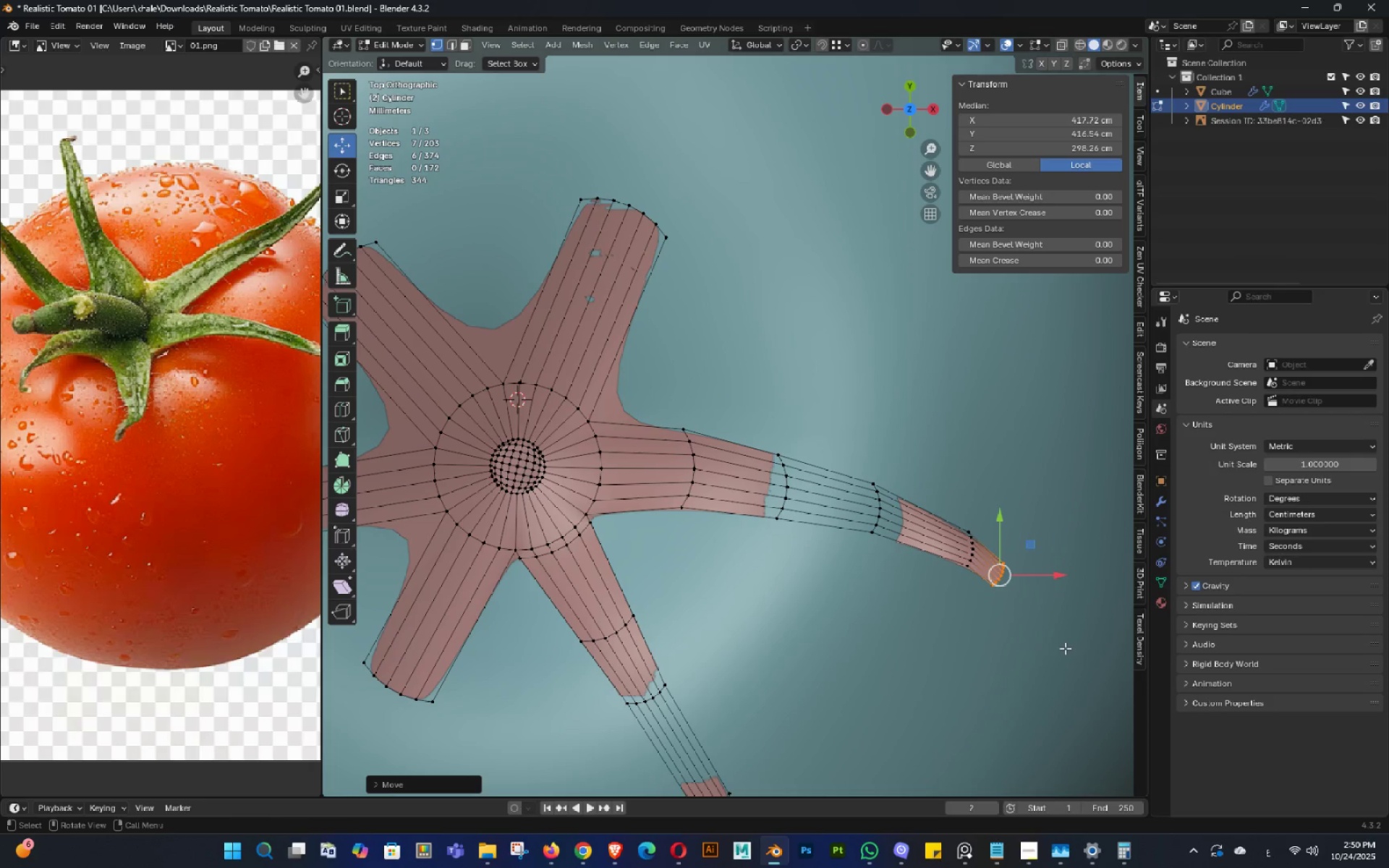 
key(S)
 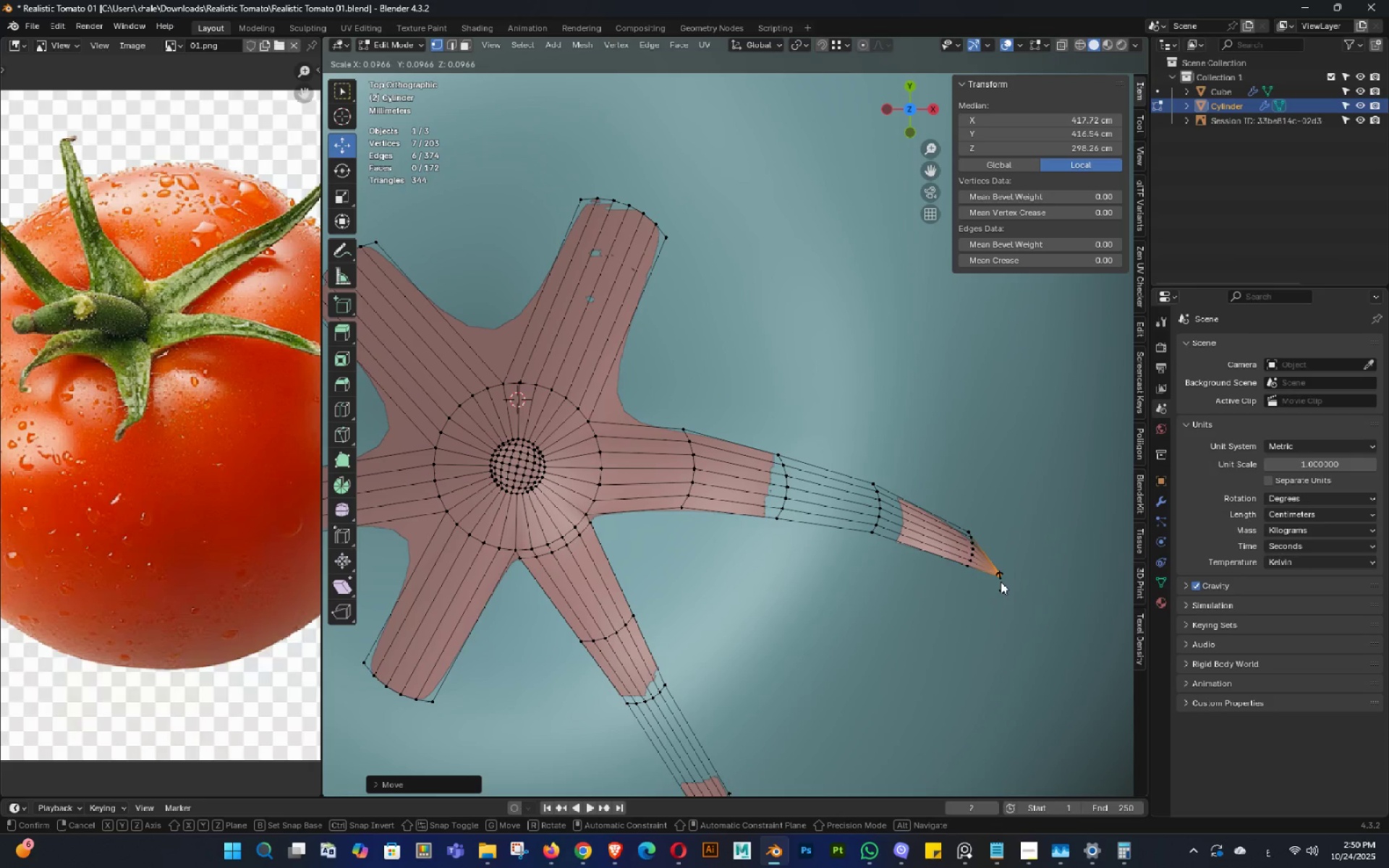 
left_click([1021, 595])
 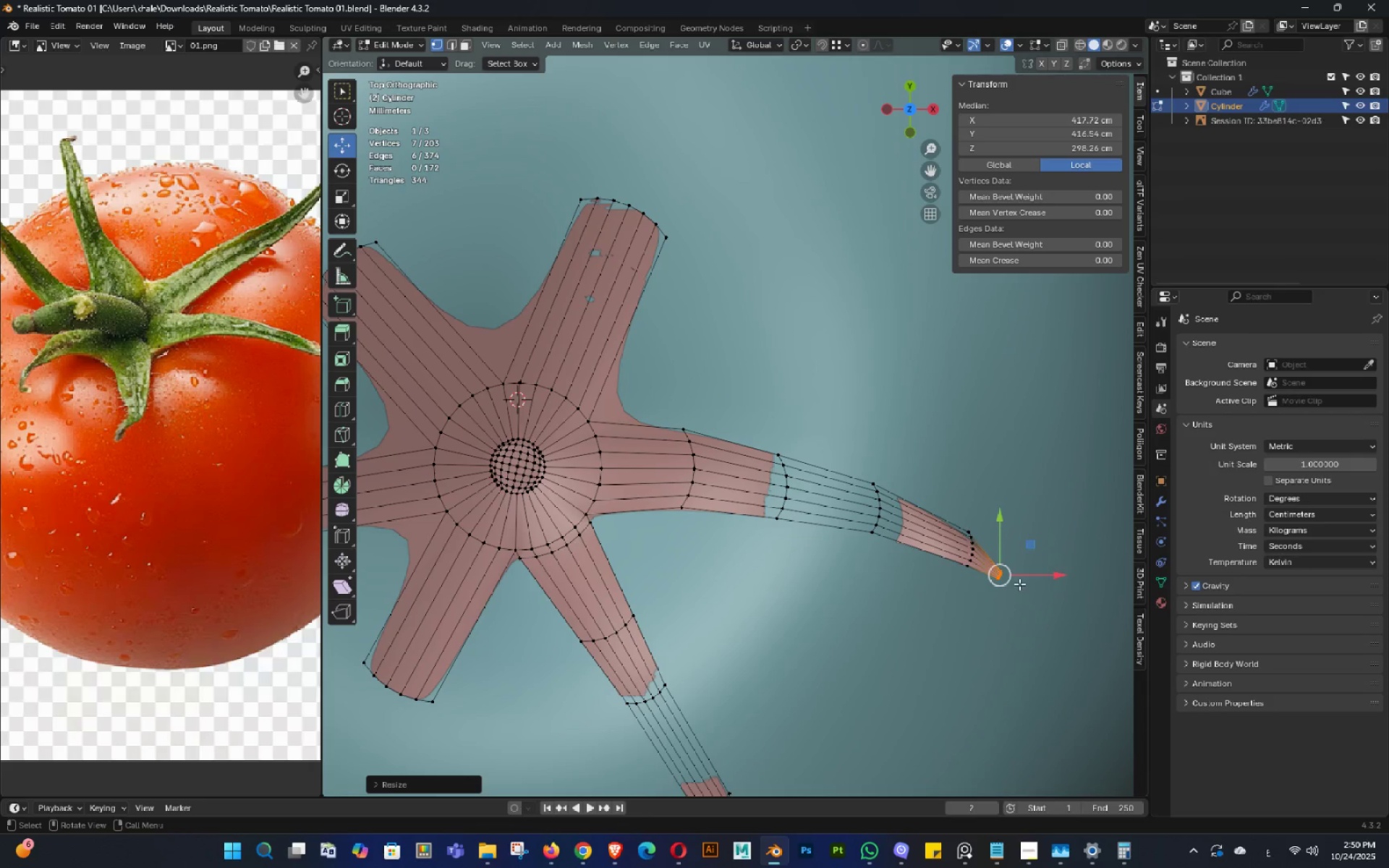 
key(Tab)
 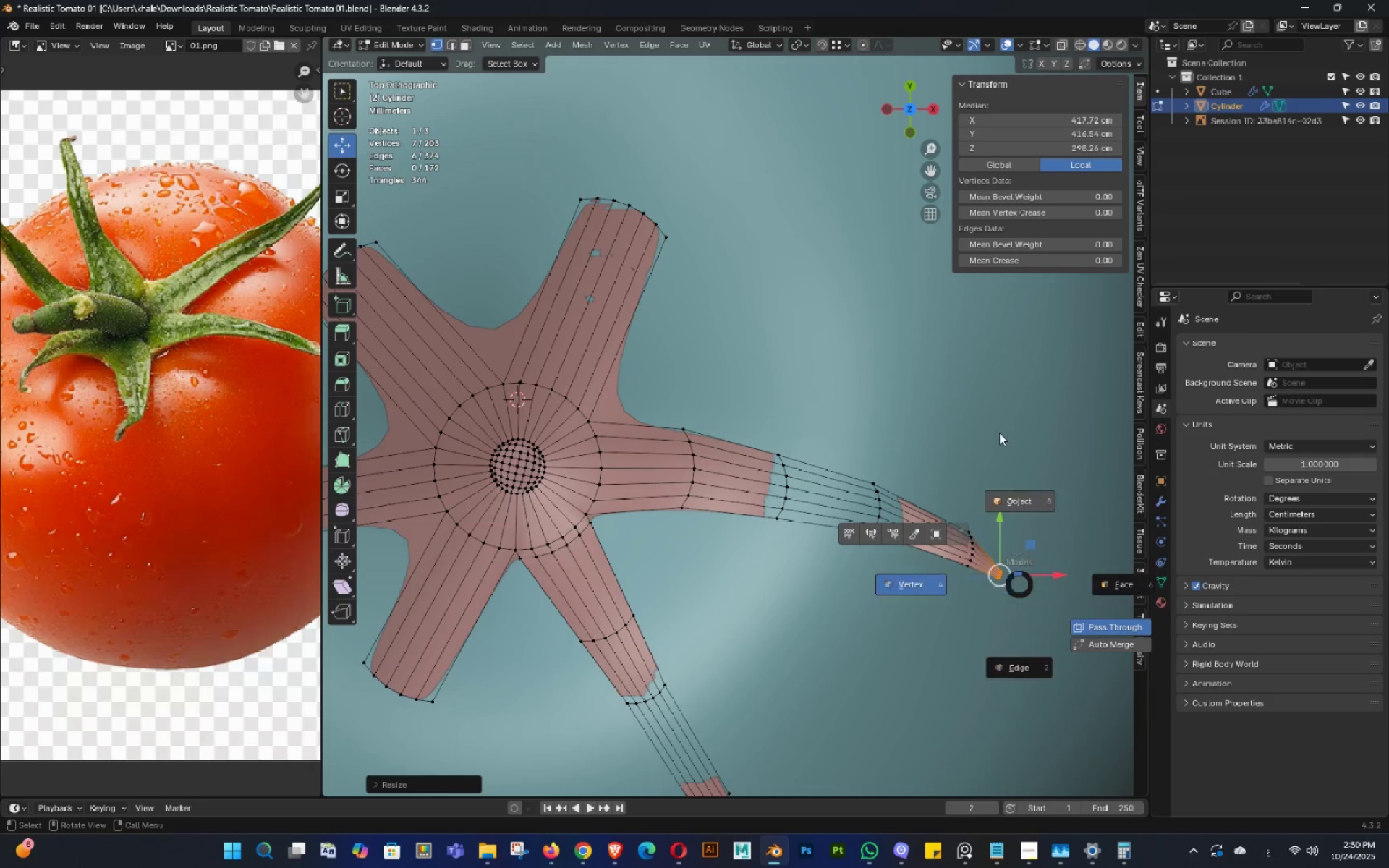 
scroll: coordinate [997, 444], scroll_direction: down, amount: 4.0
 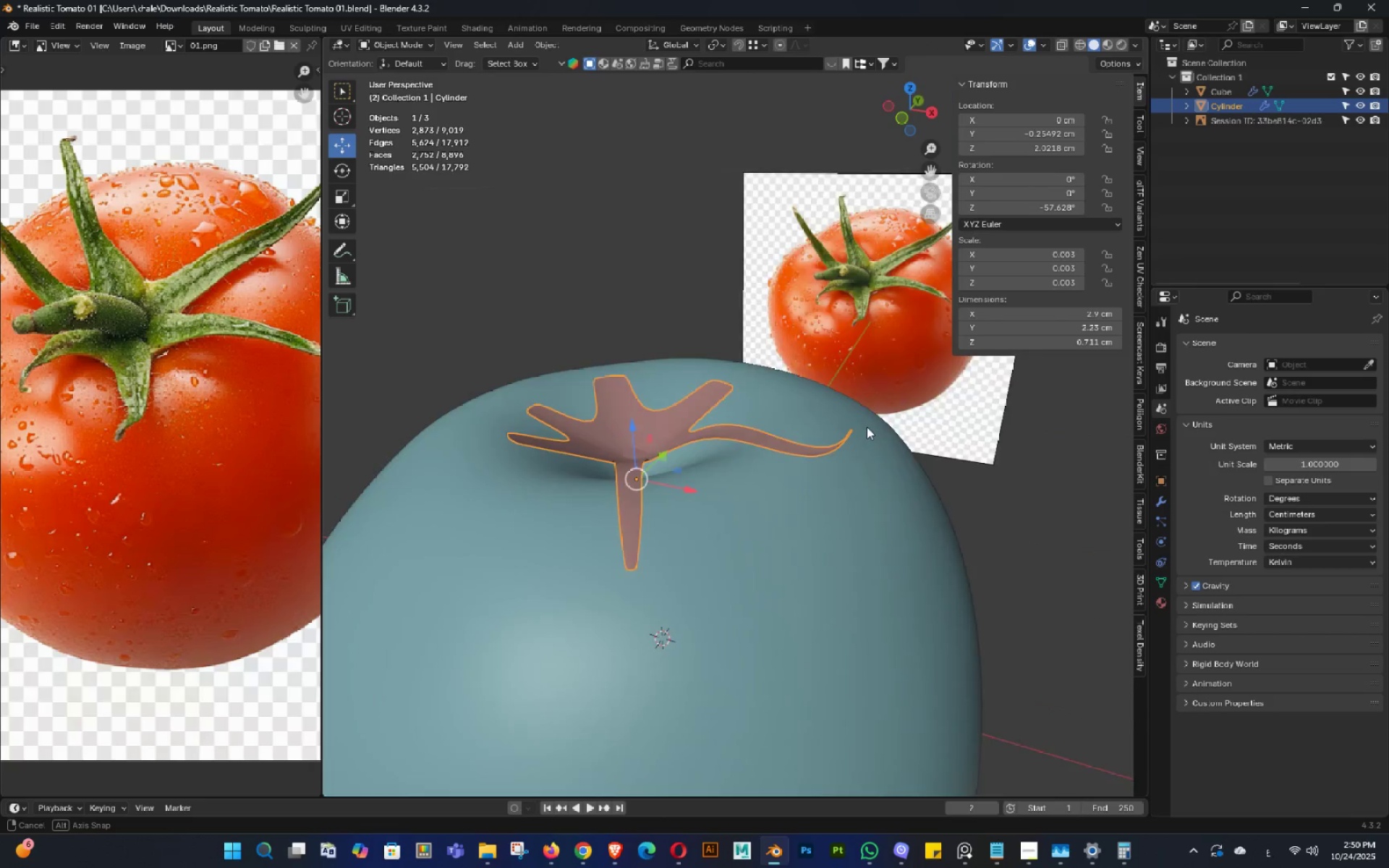 
key(Control+ControlLeft)
 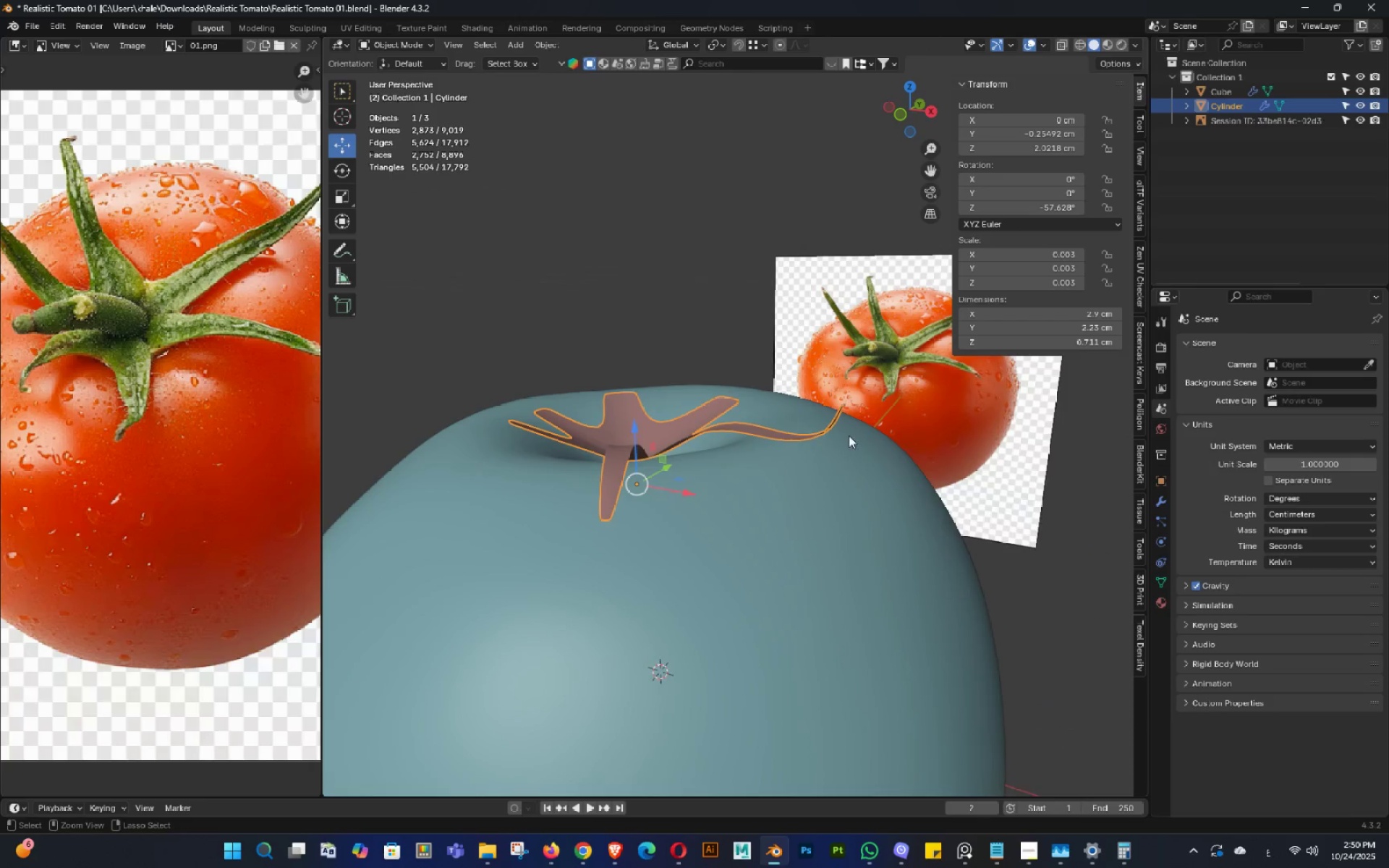 
key(Control+S)
 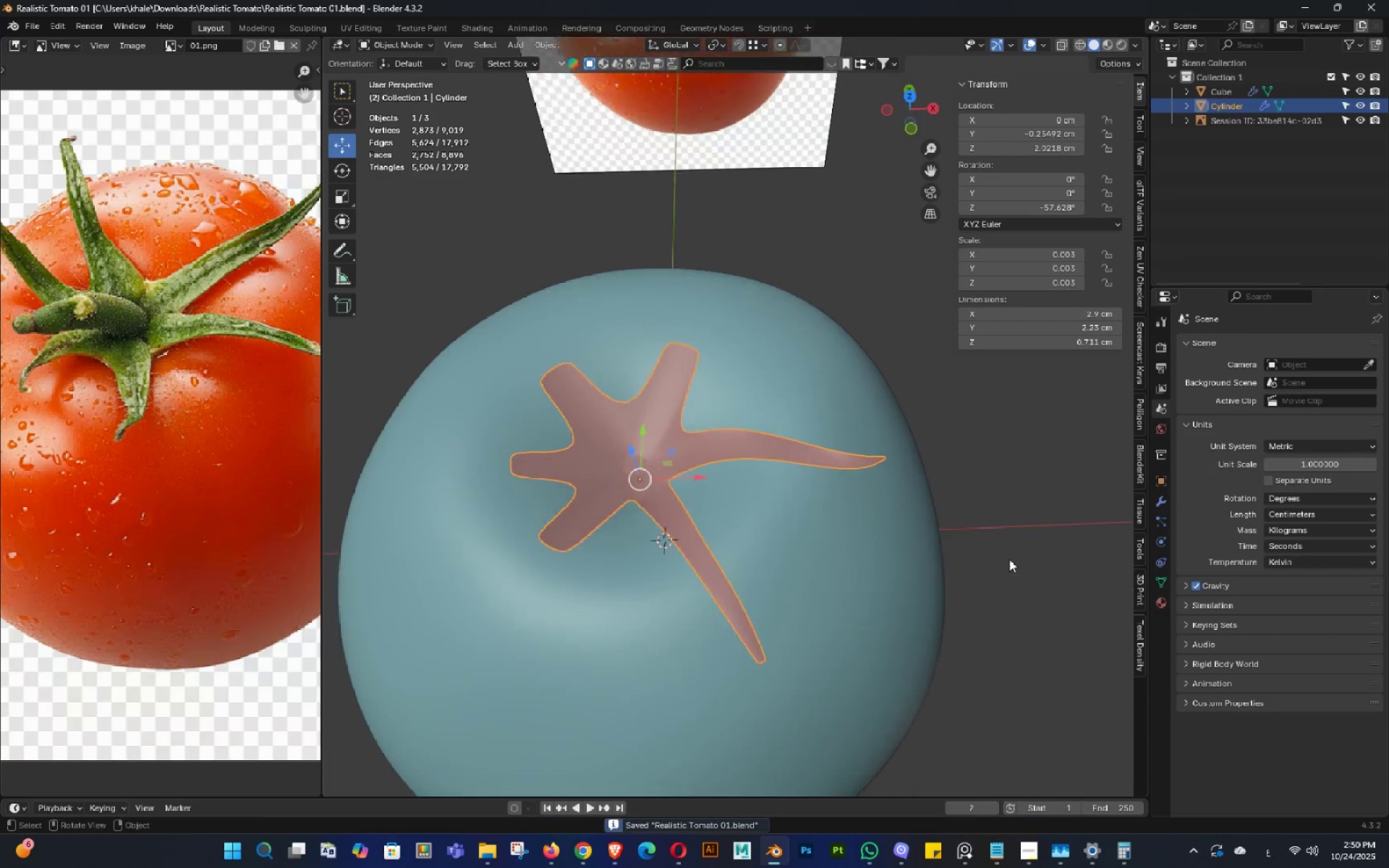 
left_click([1054, 535])
 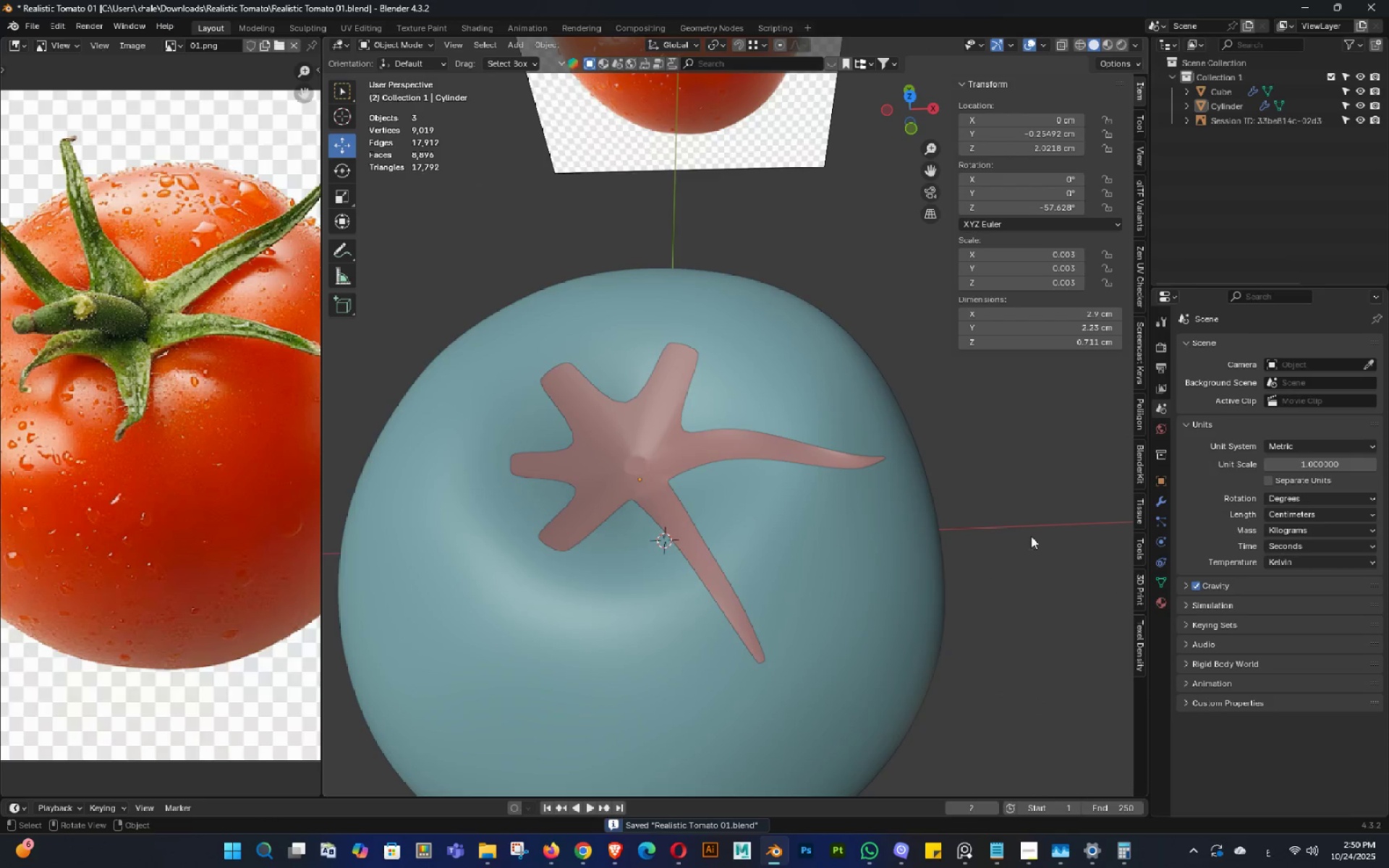 
scroll: coordinate [1029, 536], scroll_direction: down, amount: 2.0
 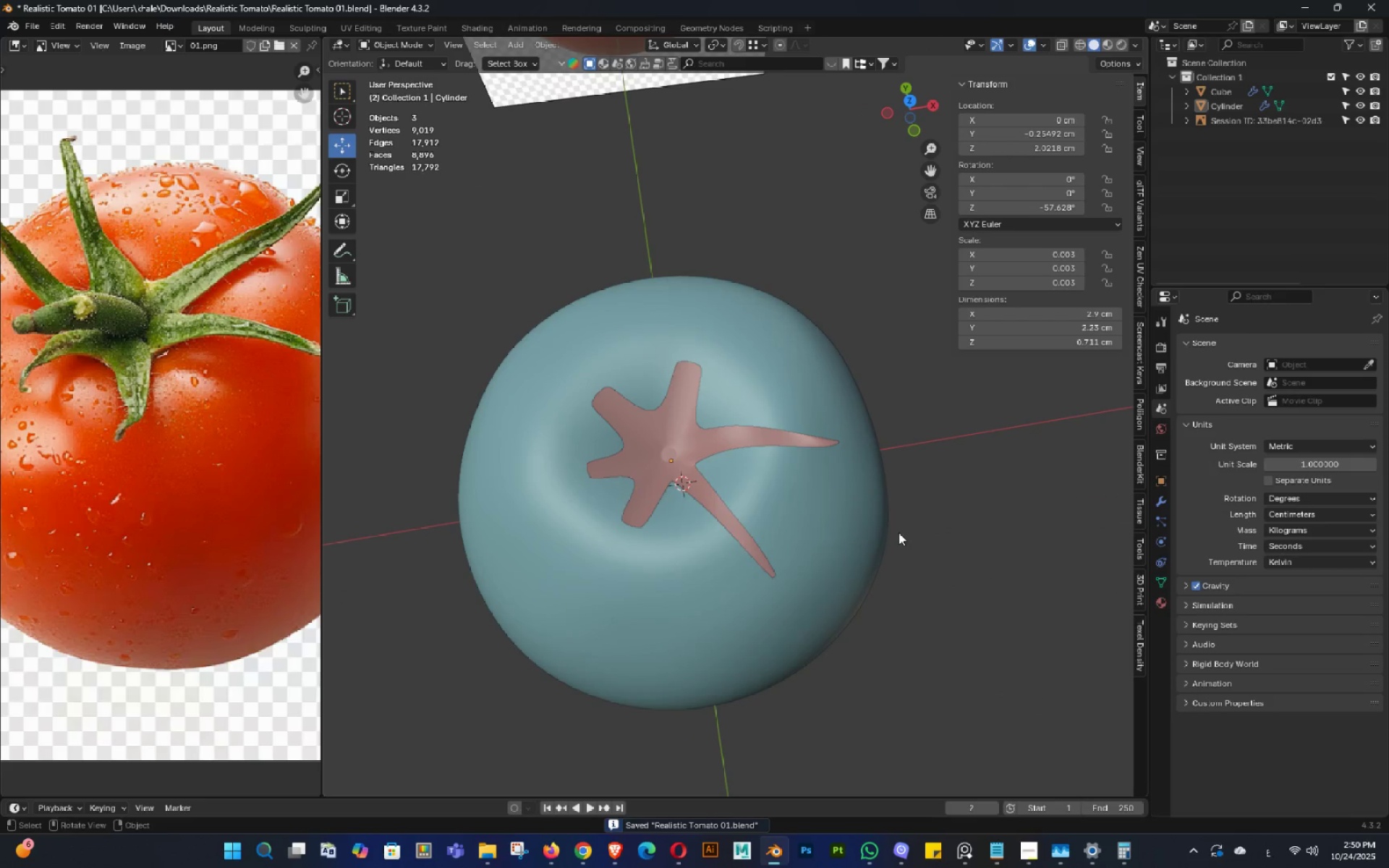 
key(Control+ControlLeft)
 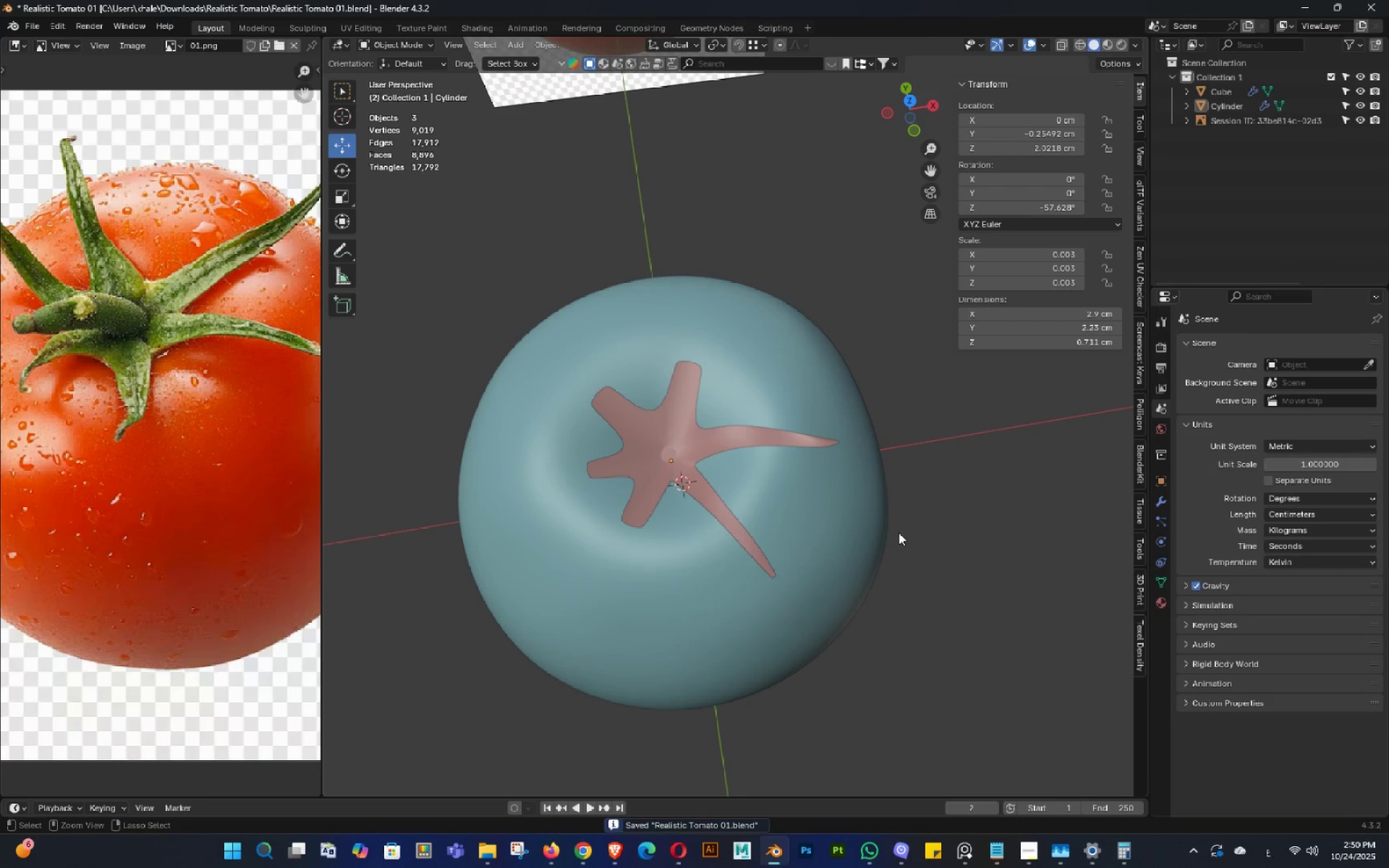 
key(Control+S)
 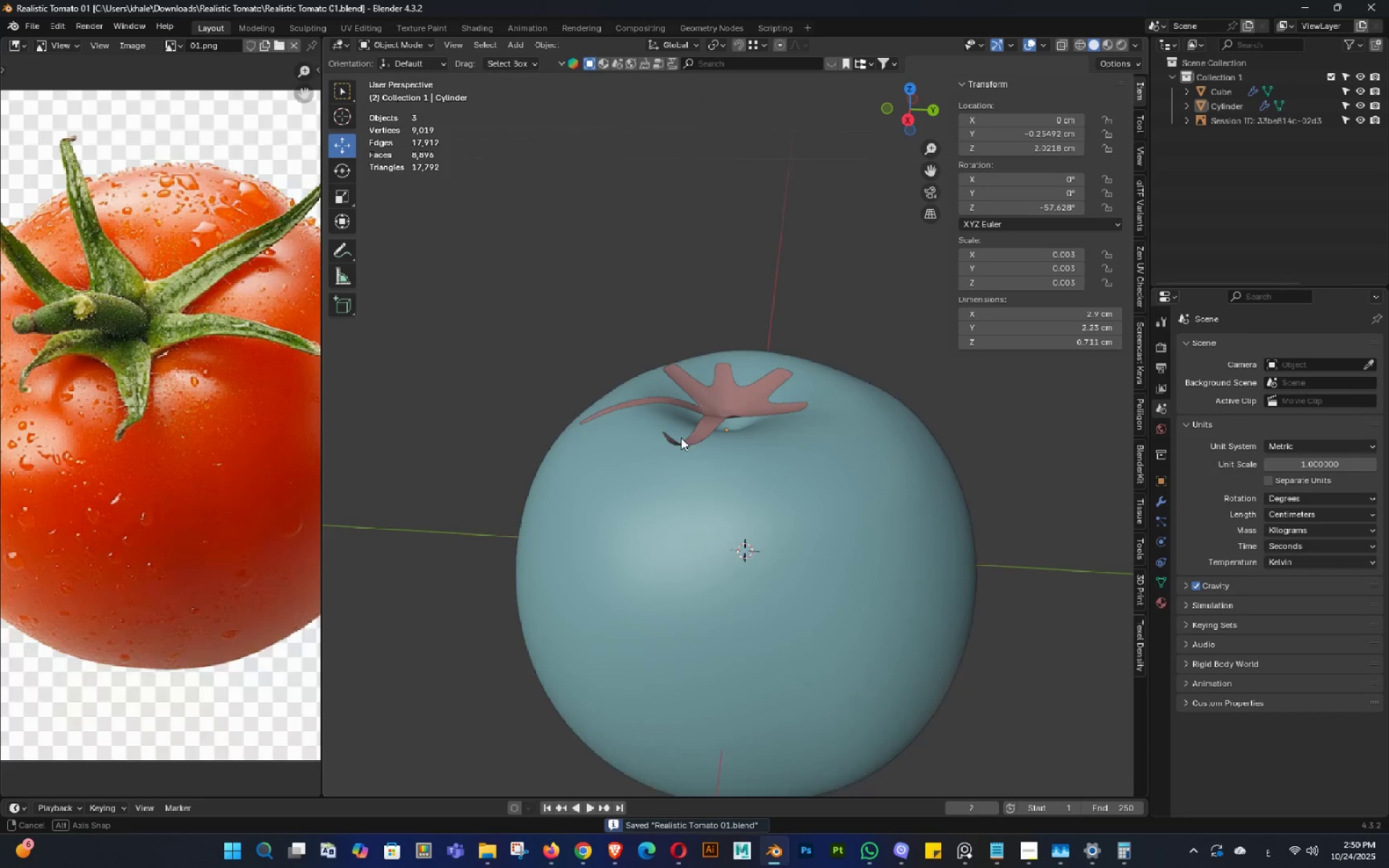 
double_click([674, 435])
 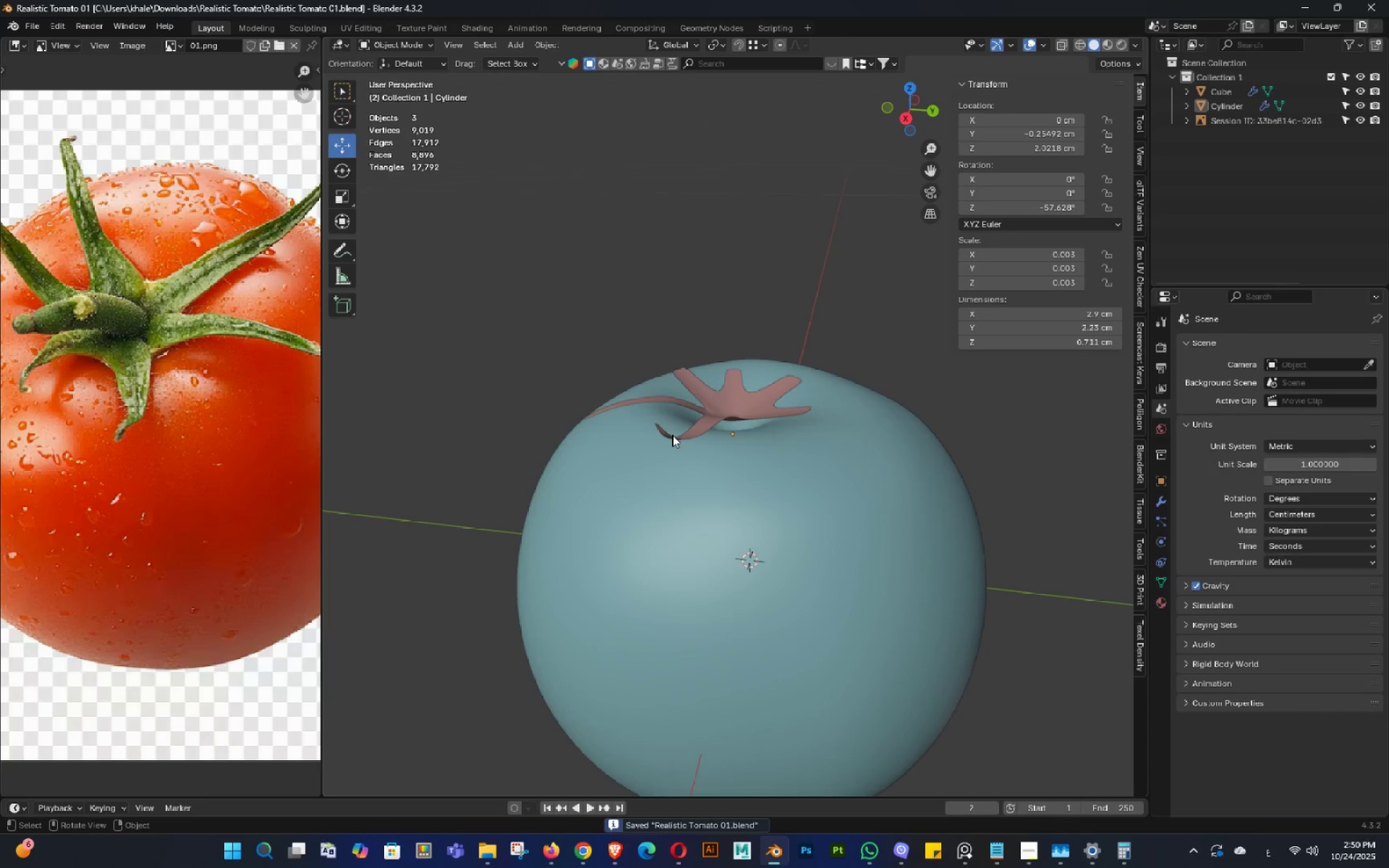 
key(Control+ControlLeft)
 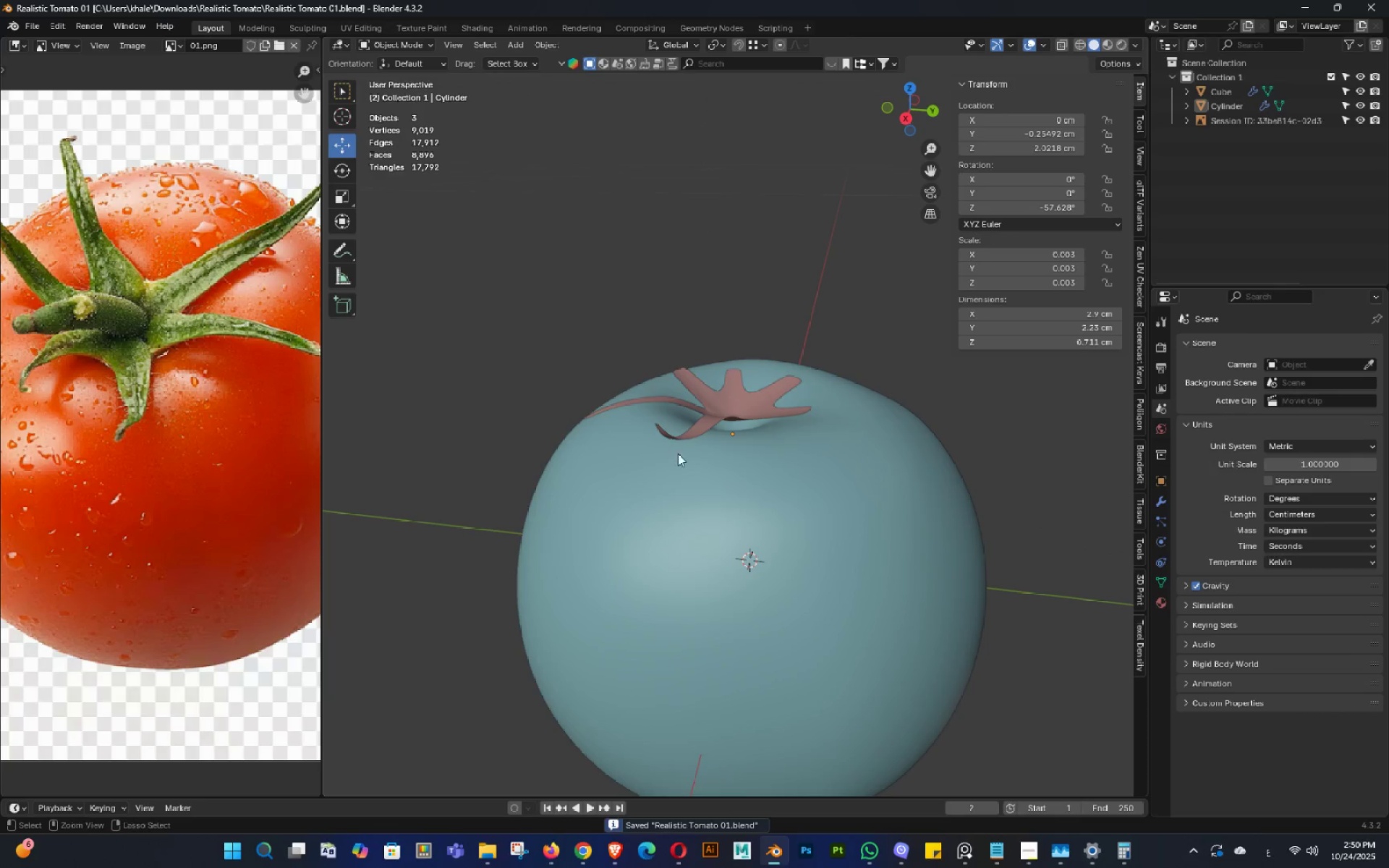 
key(Control+S)
 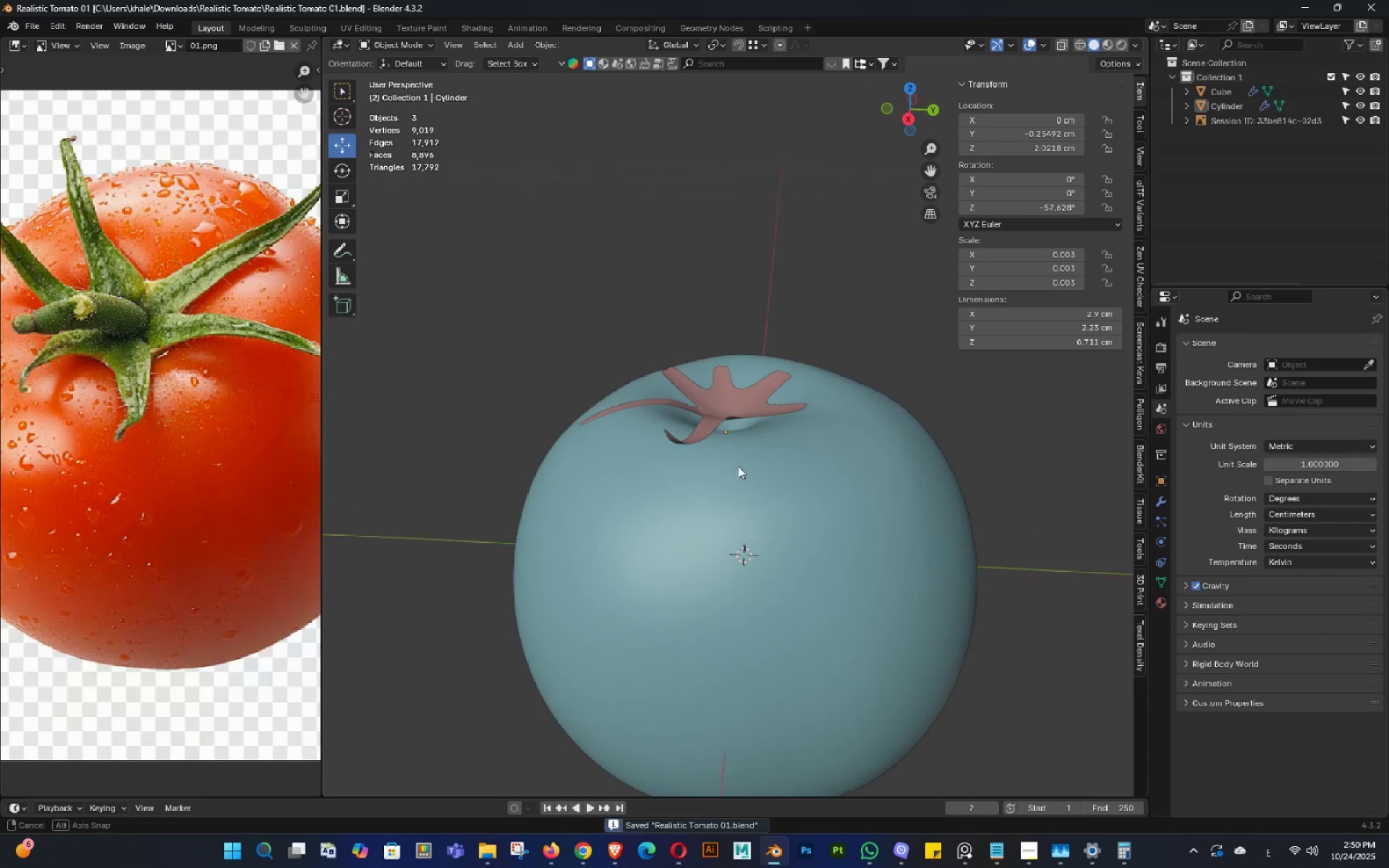 
triple_click([739, 466])
 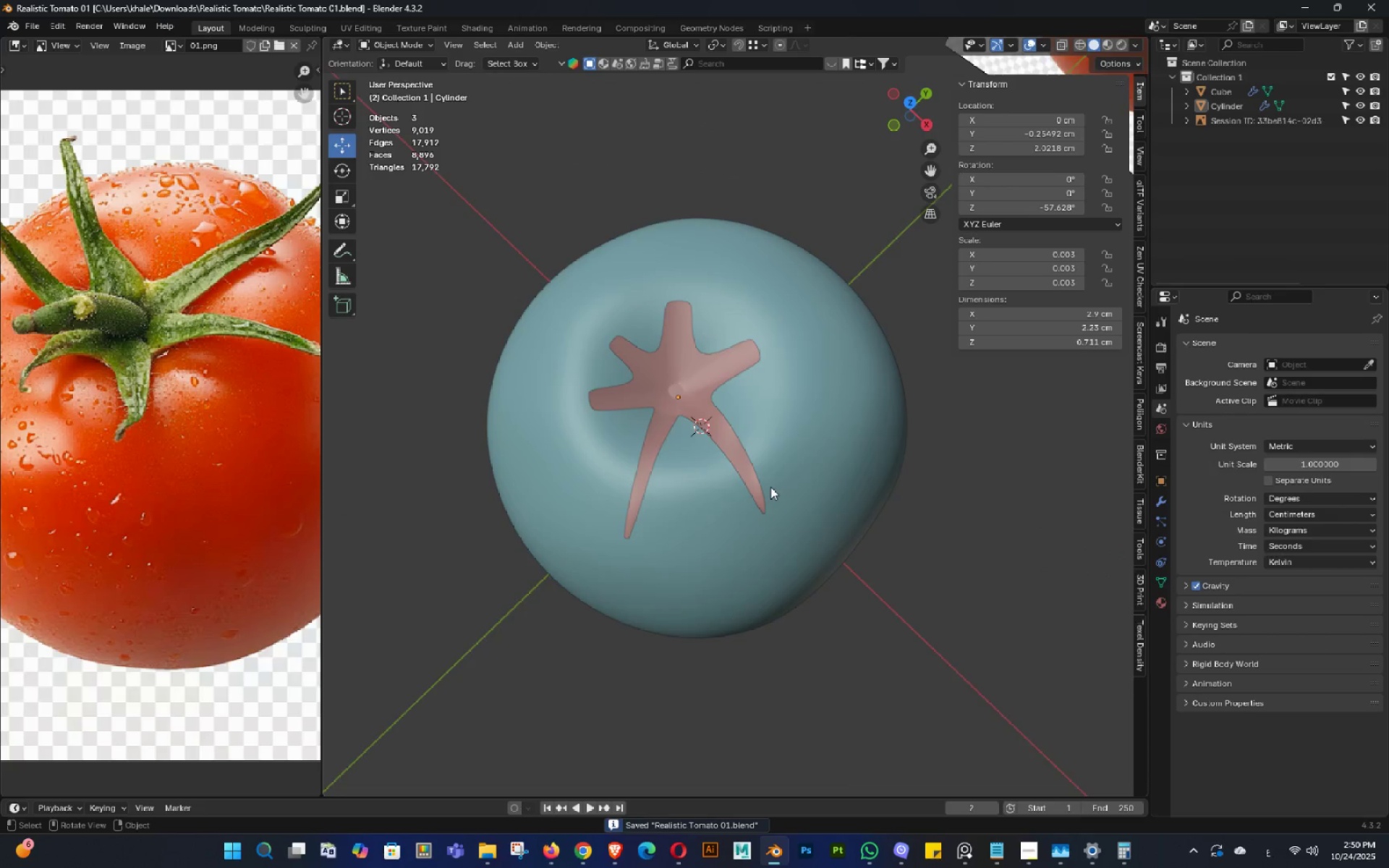 
triple_click([800, 501])
 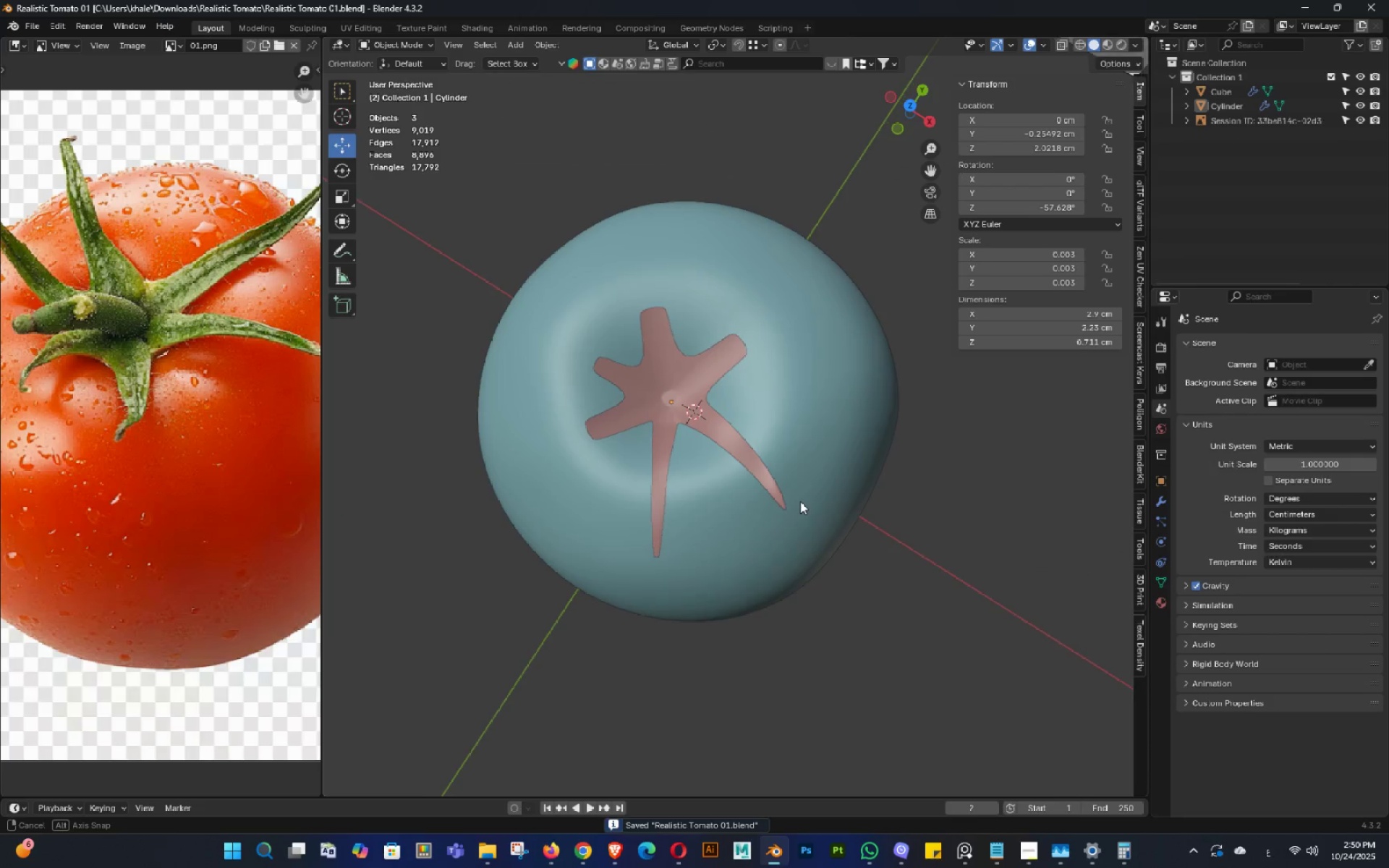 
key(Control+ControlLeft)
 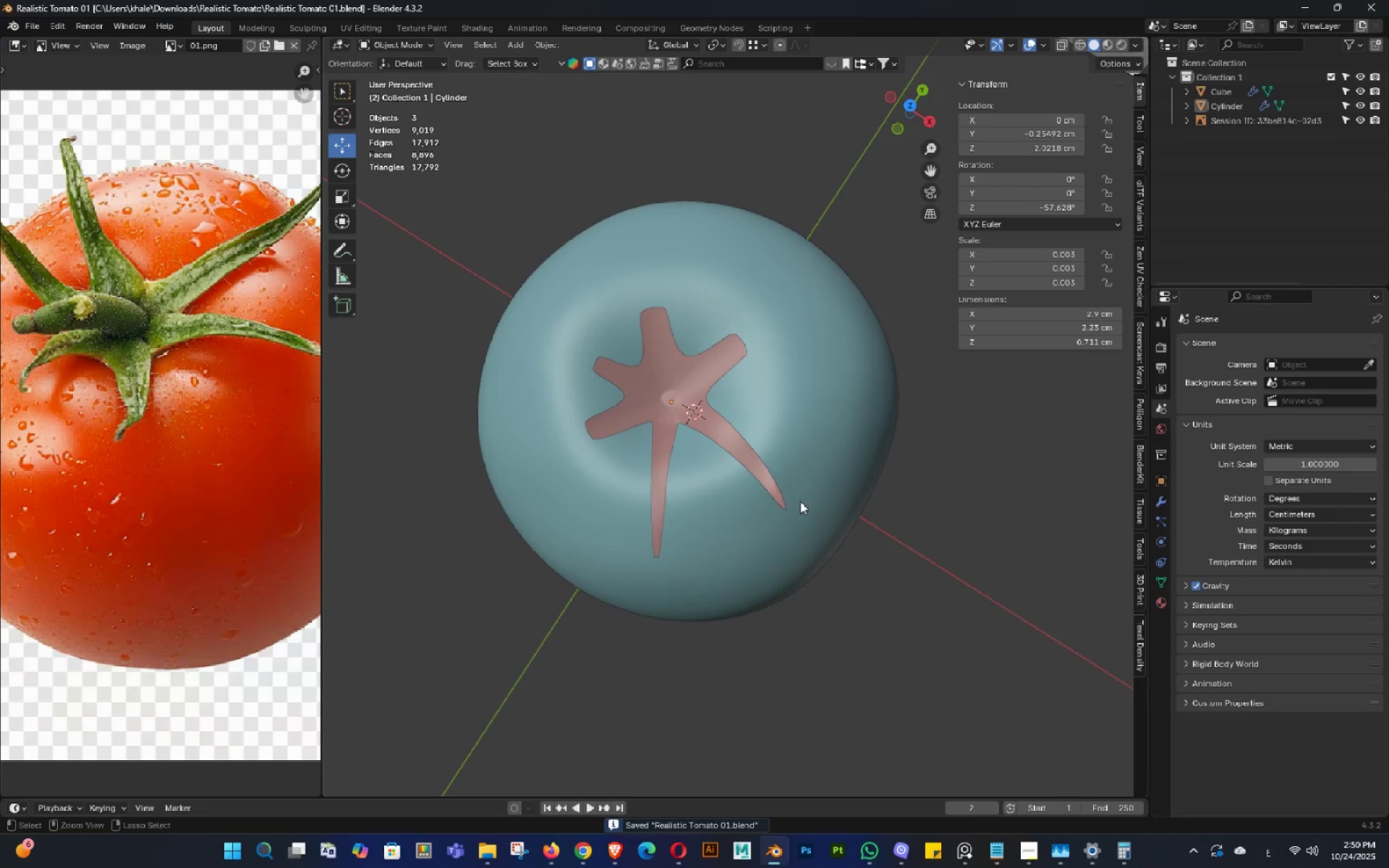 
key(Control+S)
 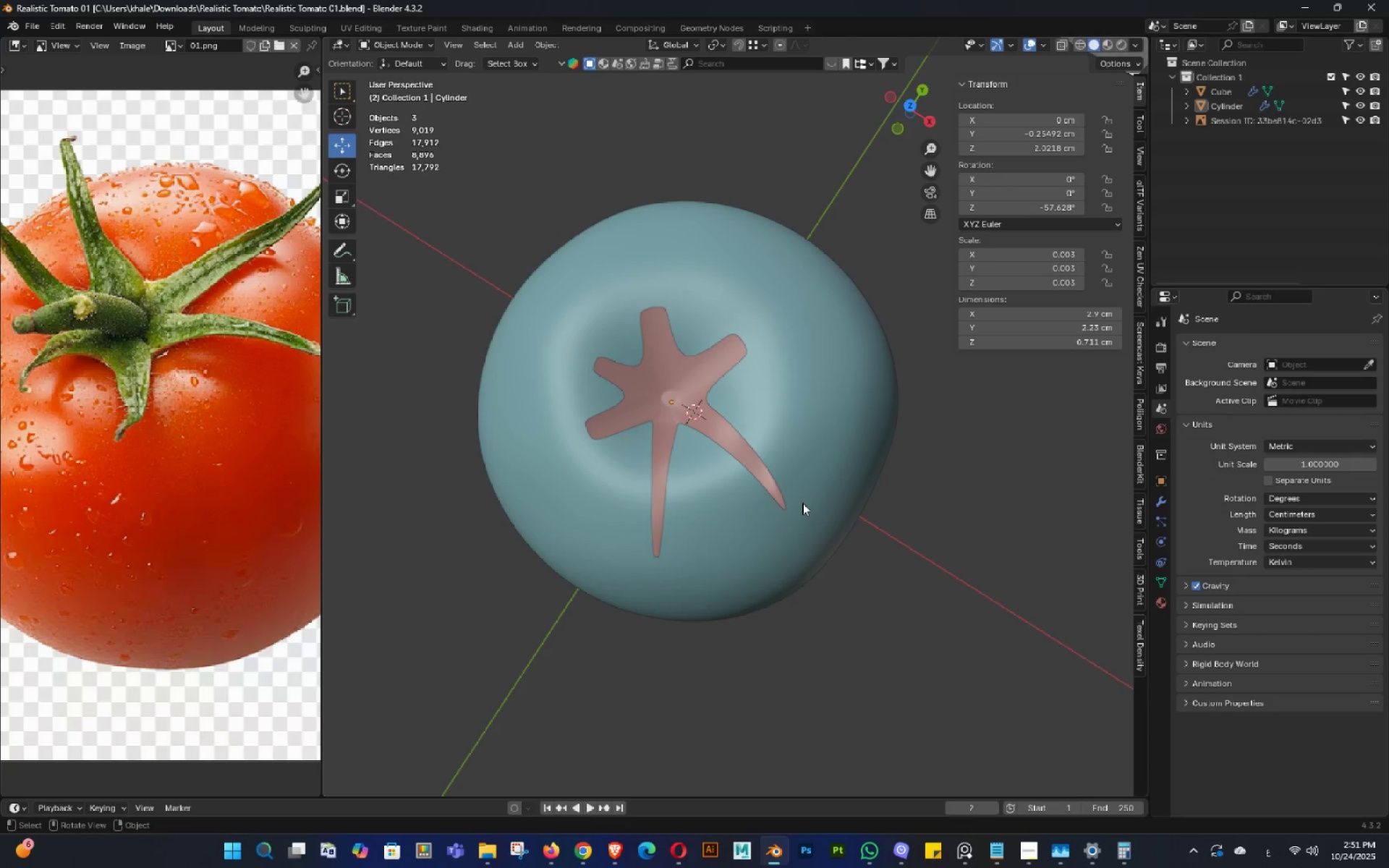 
wait(50.36)
 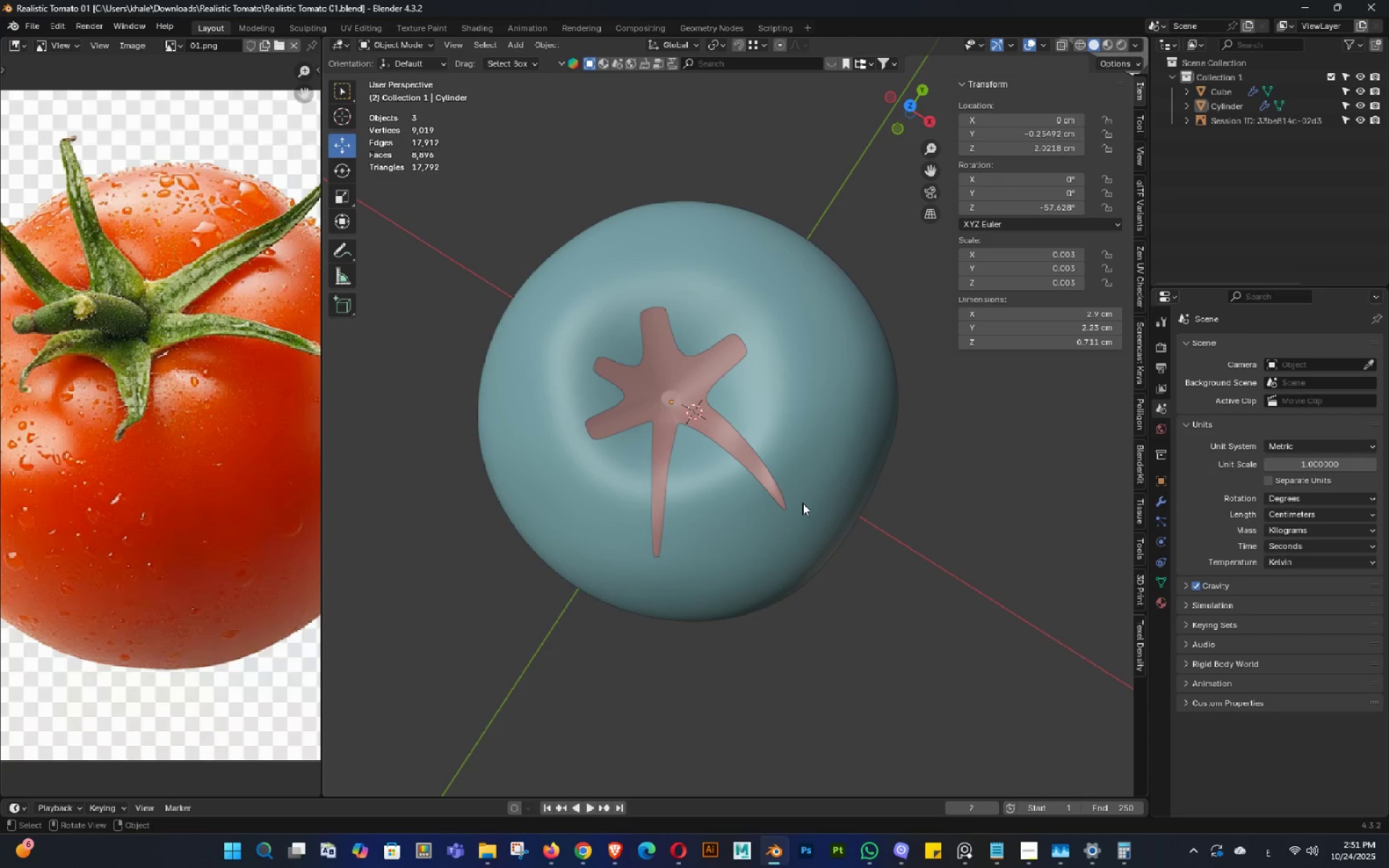 
left_click([1037, 837])